 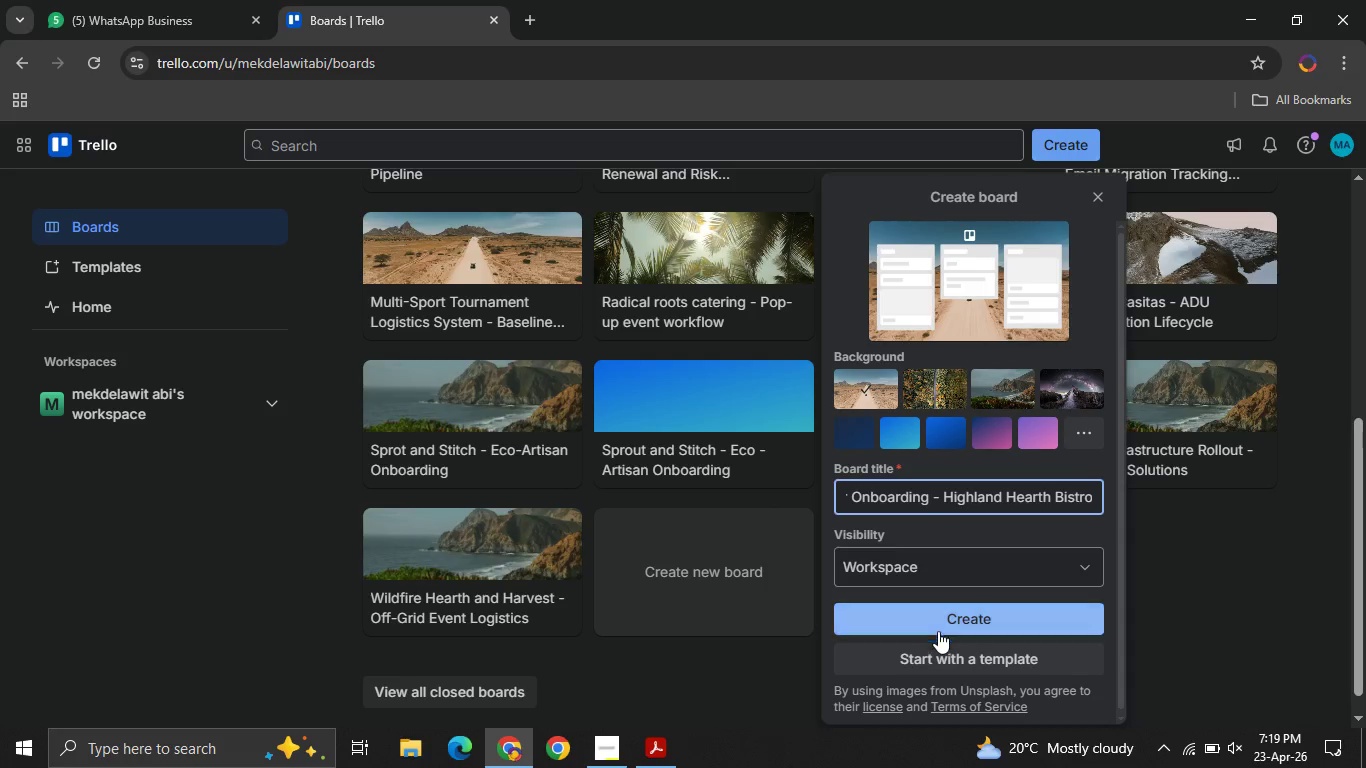 
left_click([921, 626])
 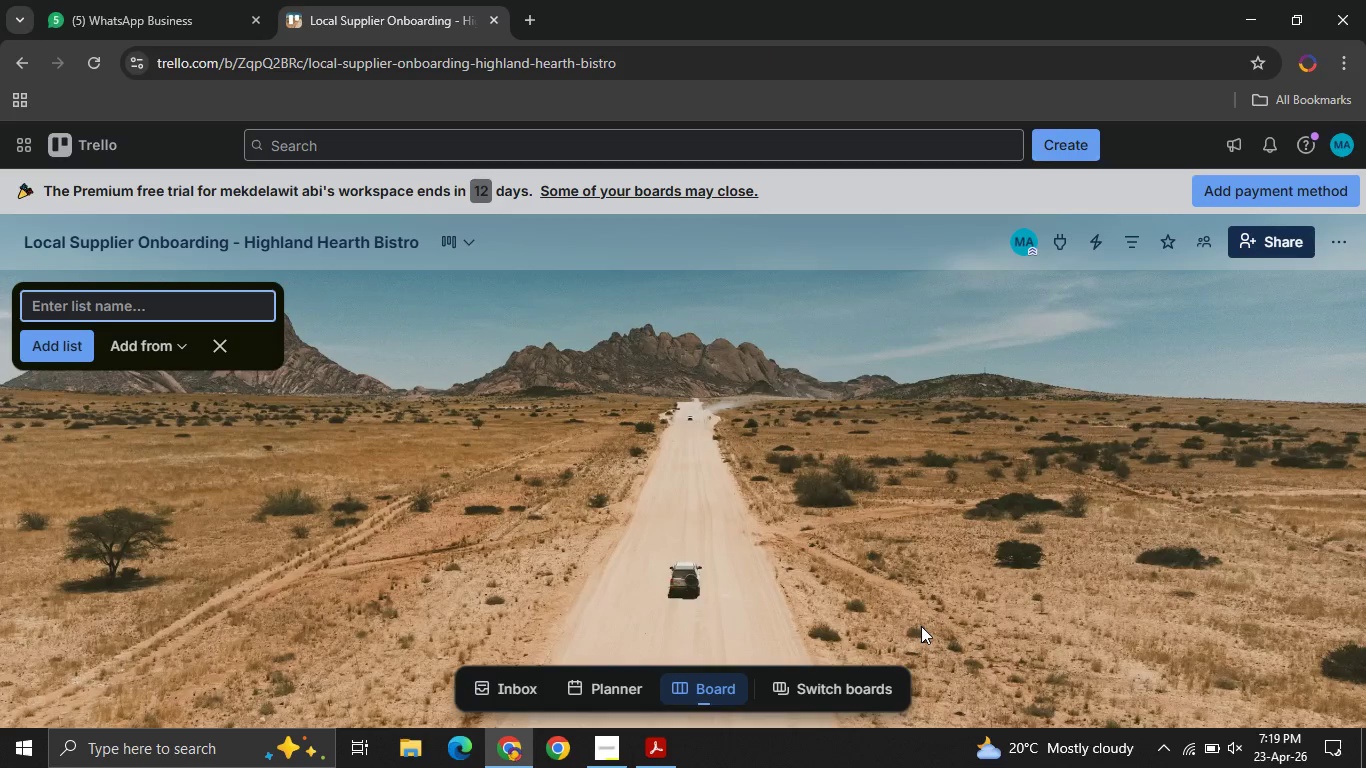 
wait(10.3)
 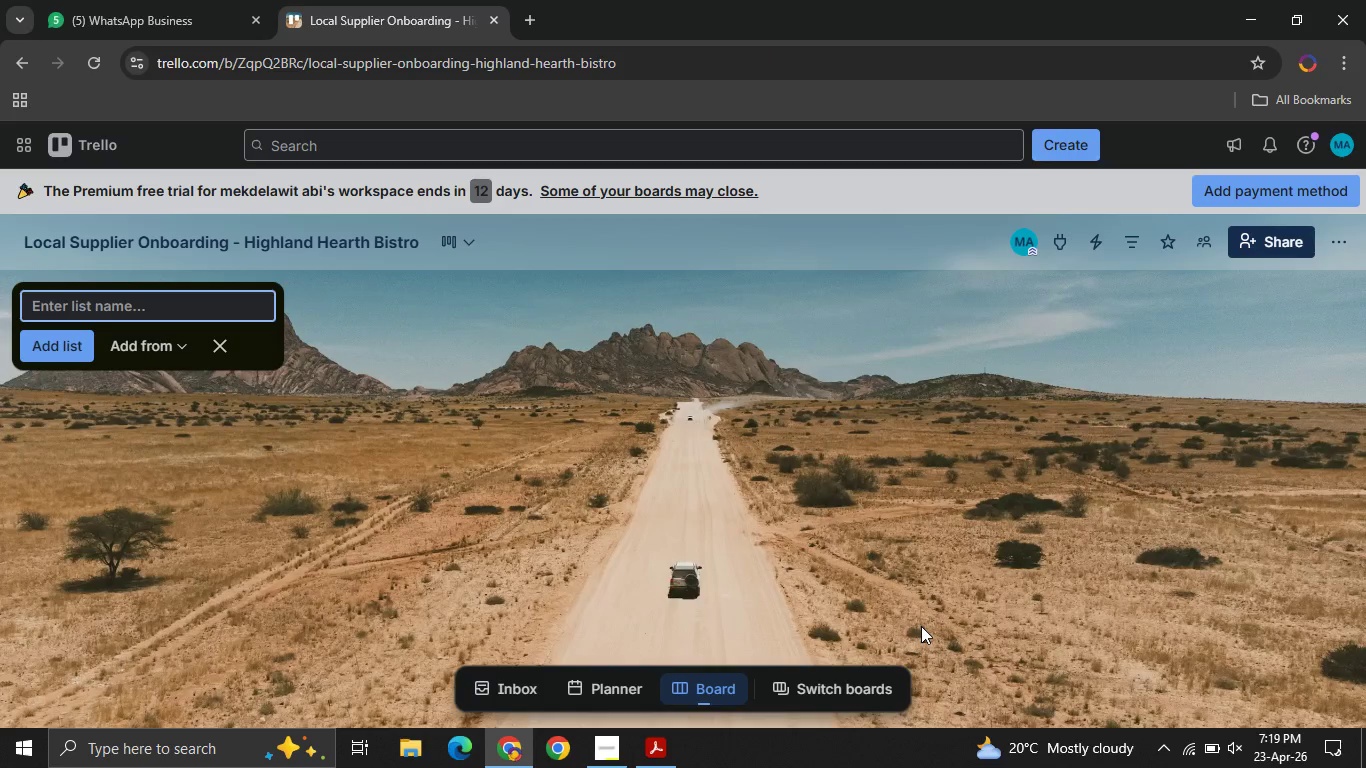 
left_click([71, 305])
 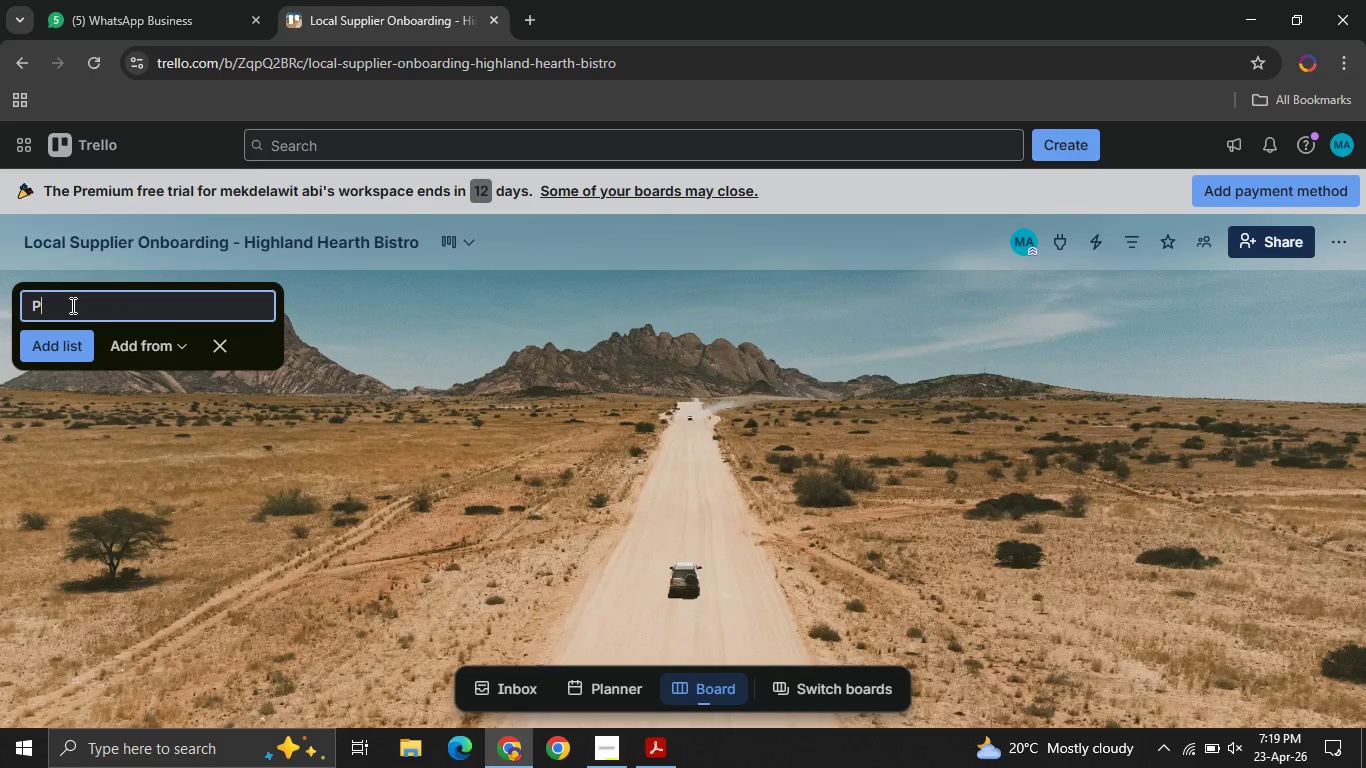 
type(Potential Leads )
 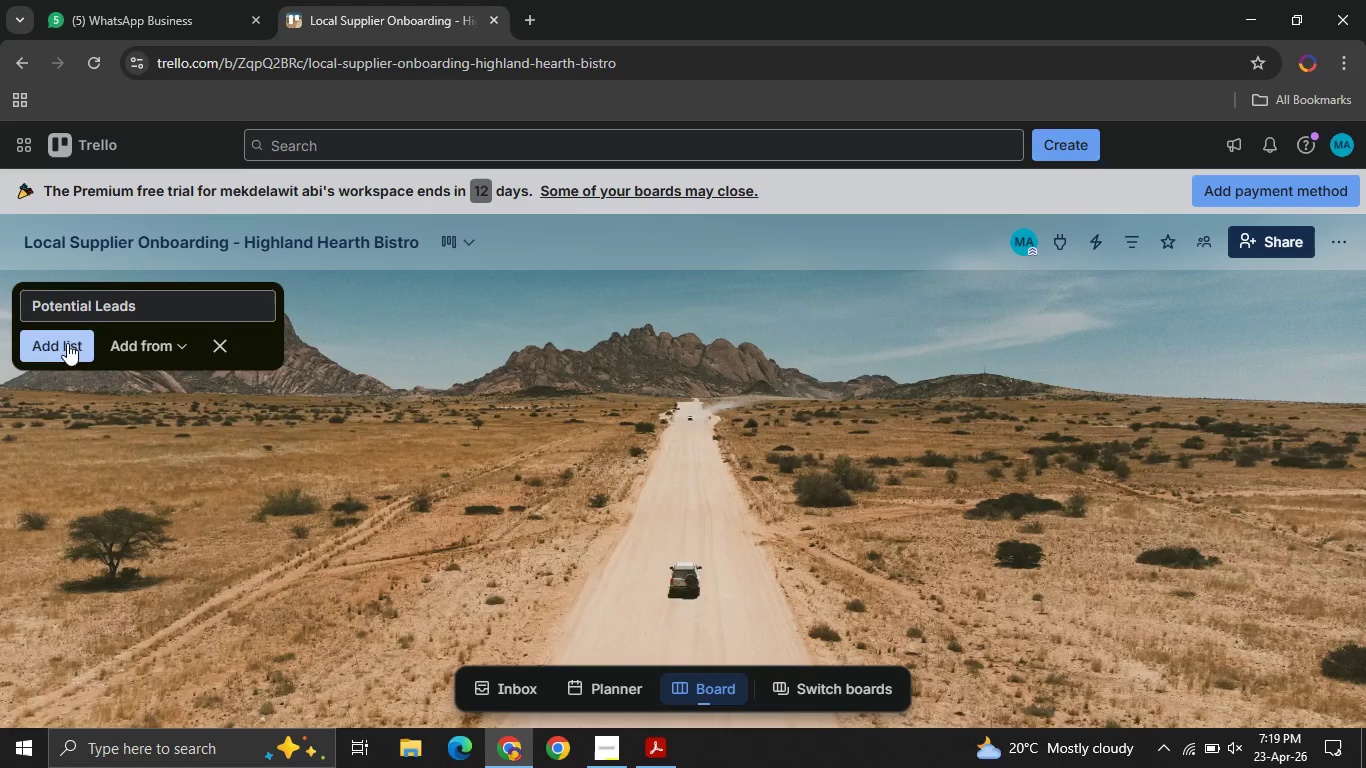 
left_click([67, 343])
 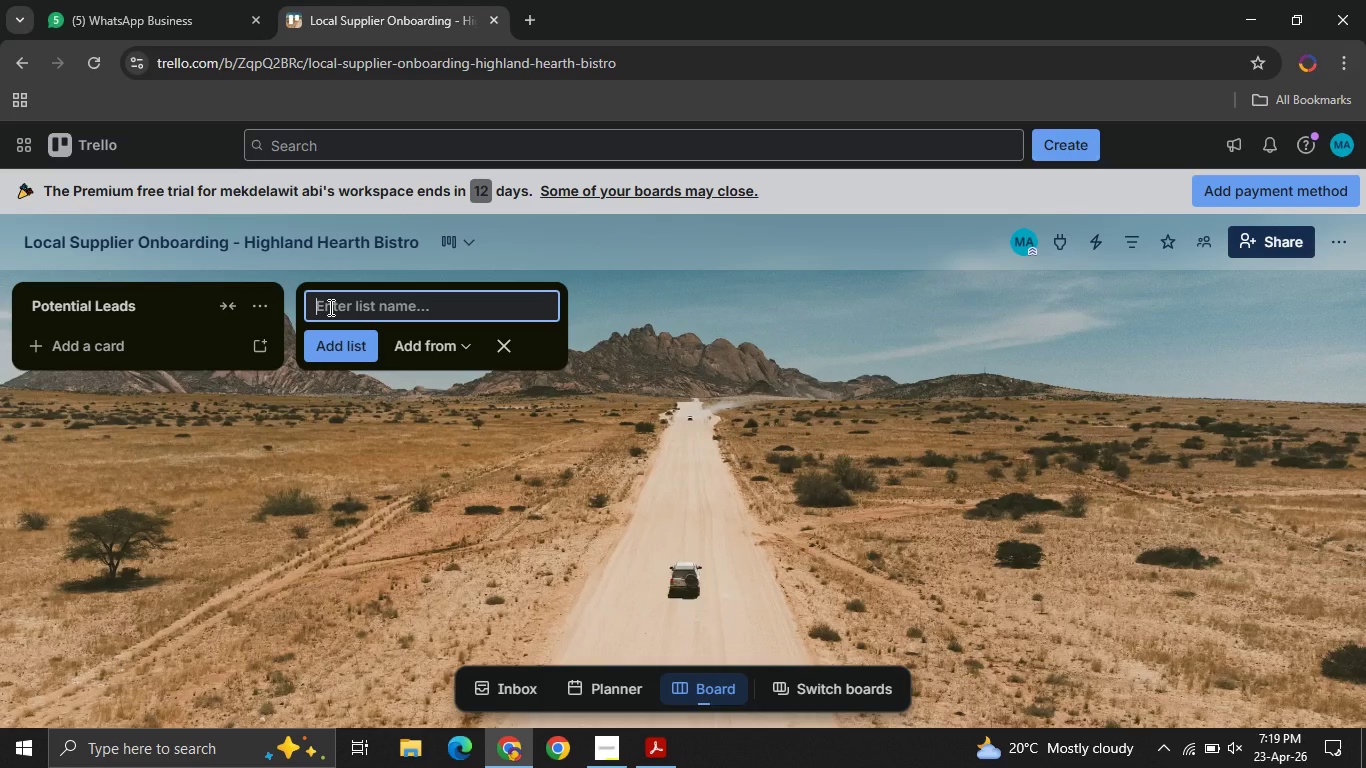 
left_click([329, 307])
 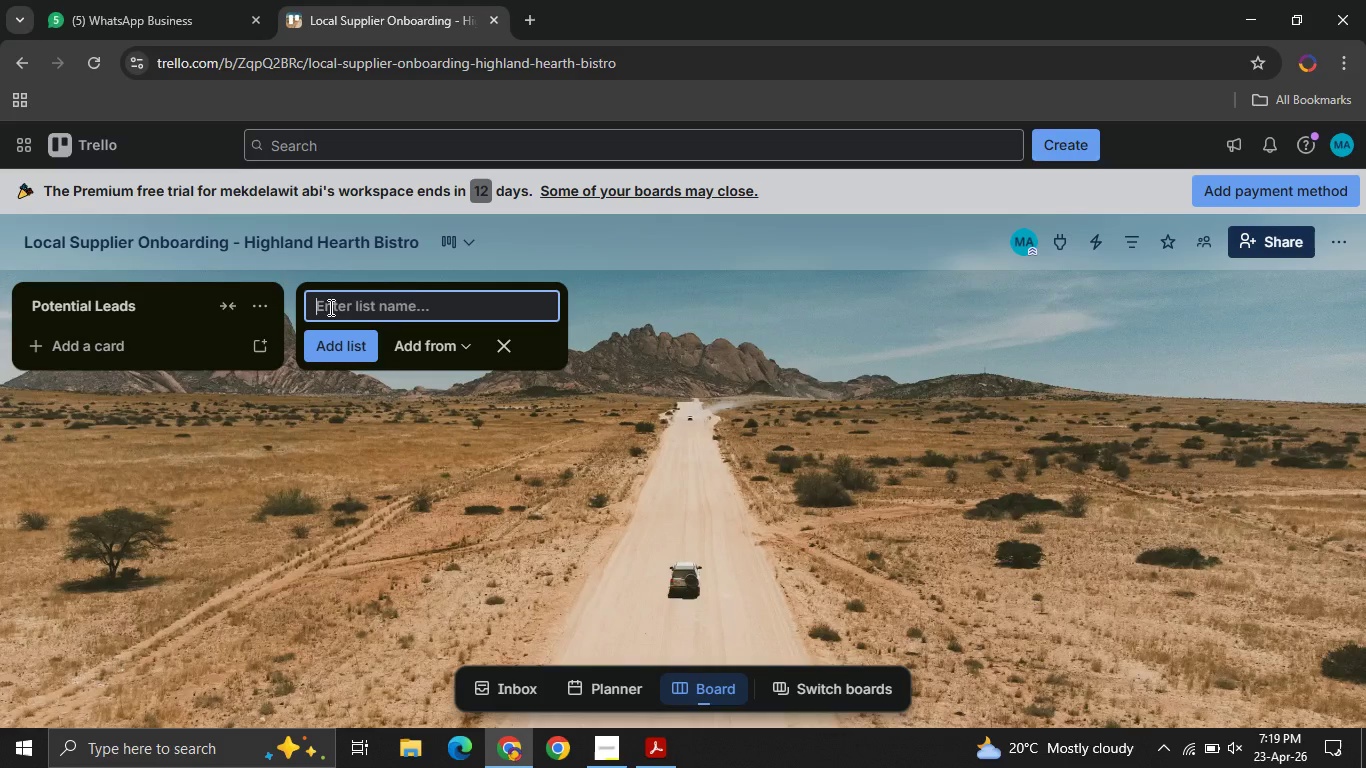 
type(Initial Outreach )
 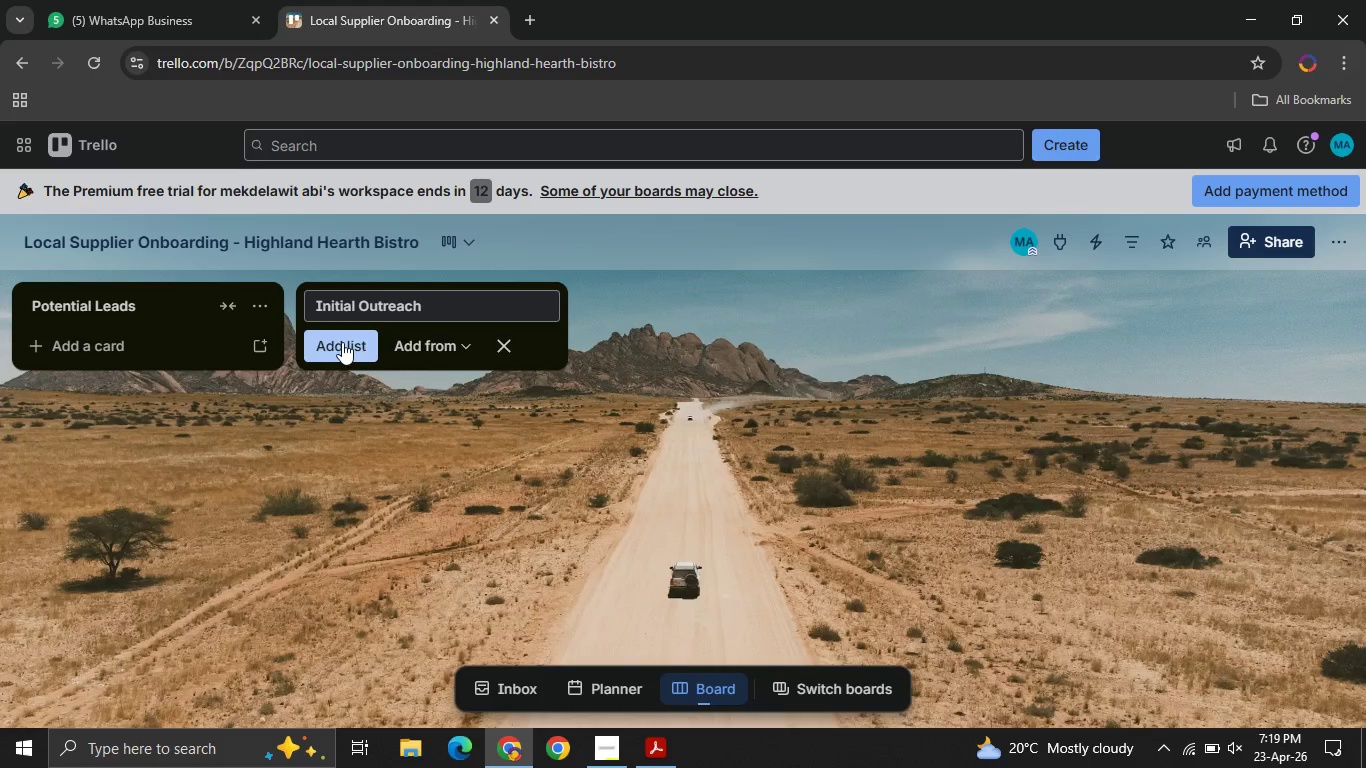 
left_click([342, 342])
 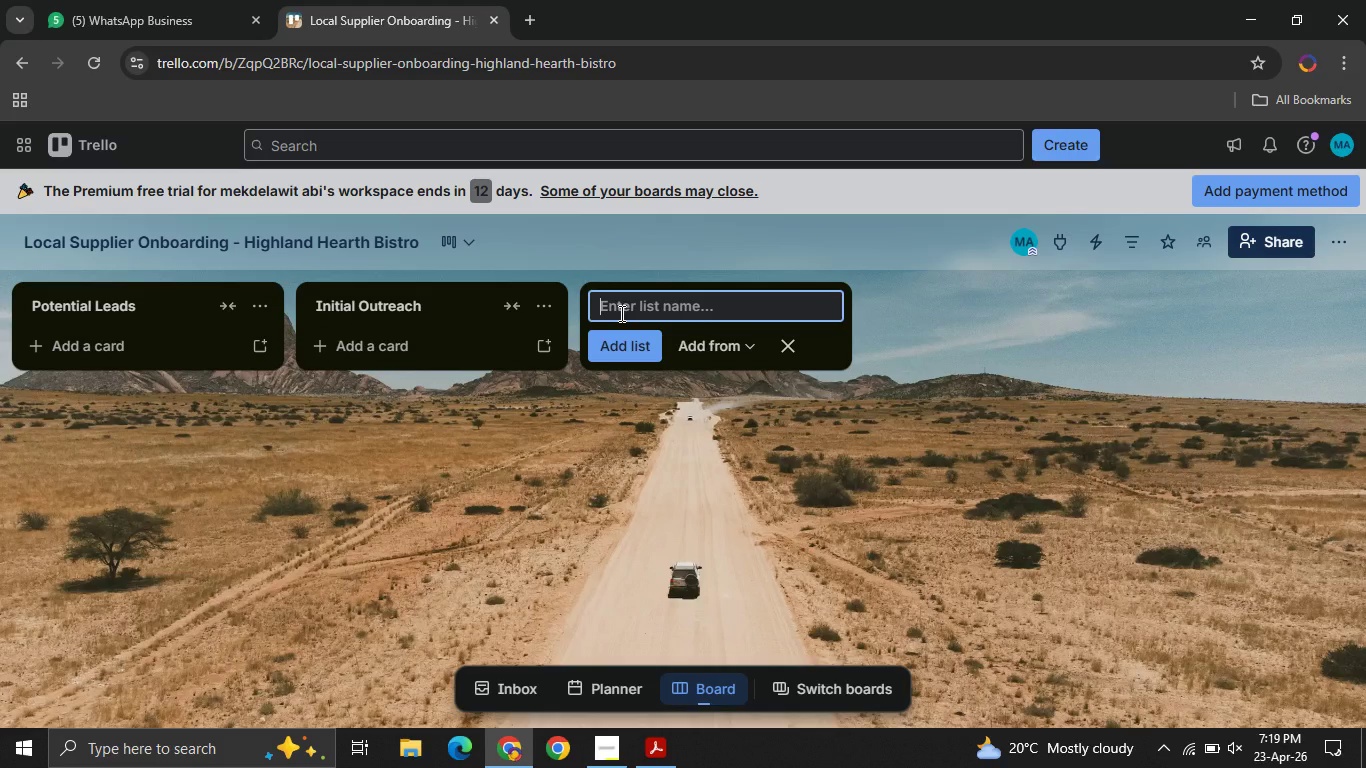 
left_click([620, 313])
 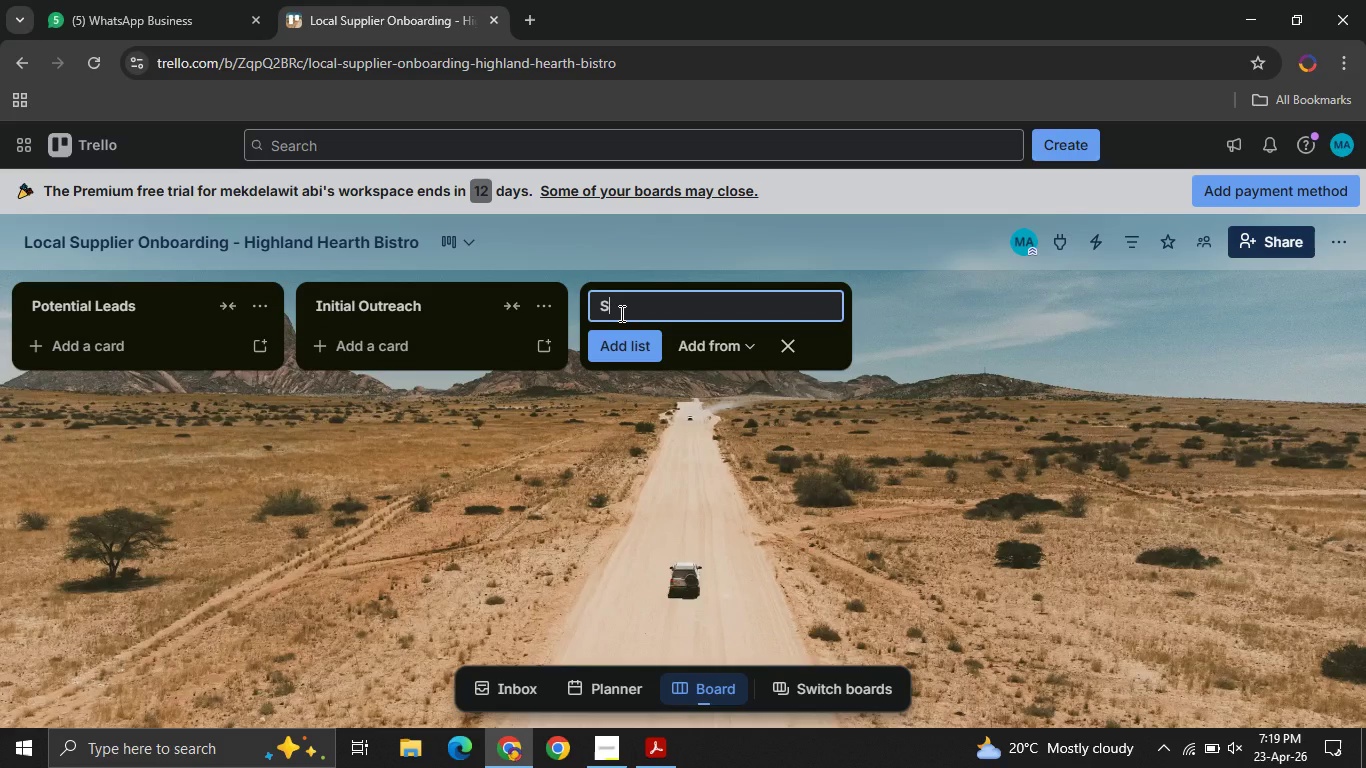 
type(San)
key(Backspace)
type(mpling and C)
key(Backspace)
type(Quality Check )
 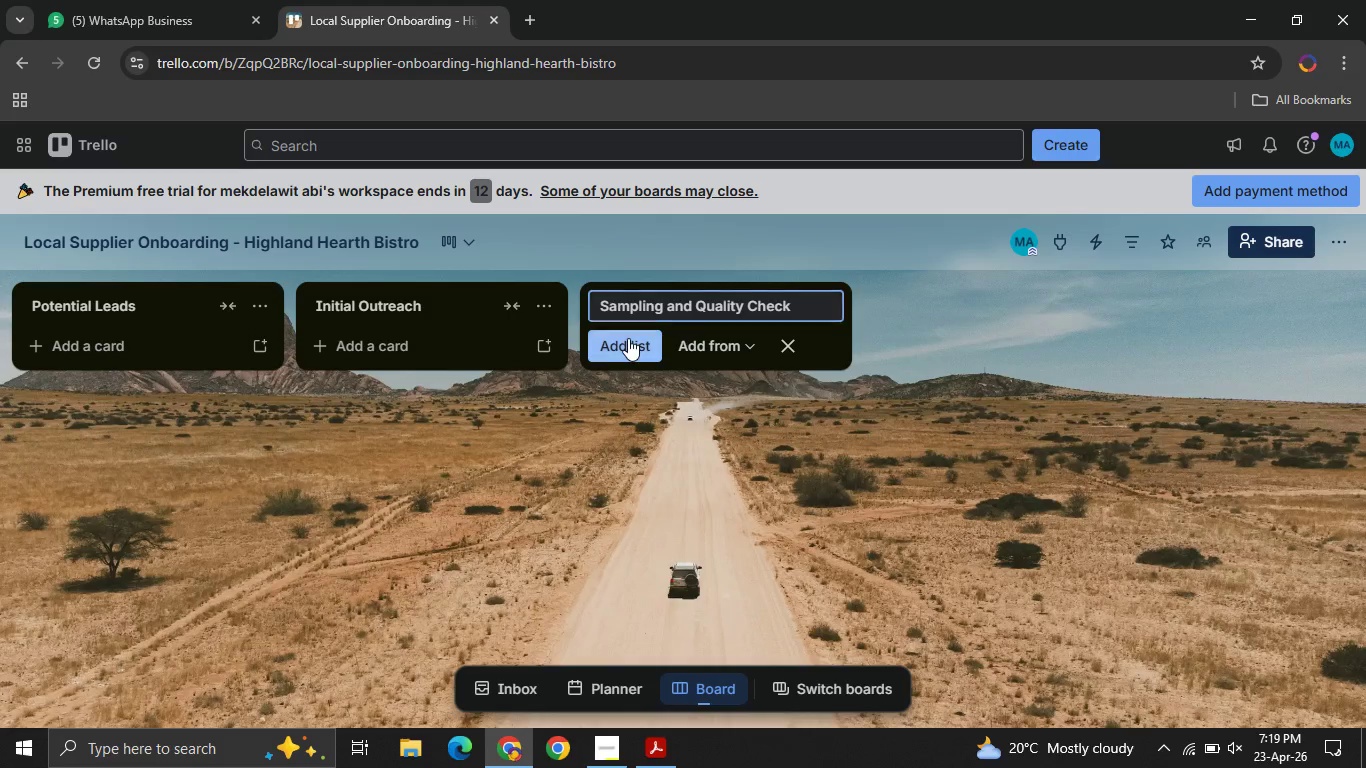 
left_click([628, 338])
 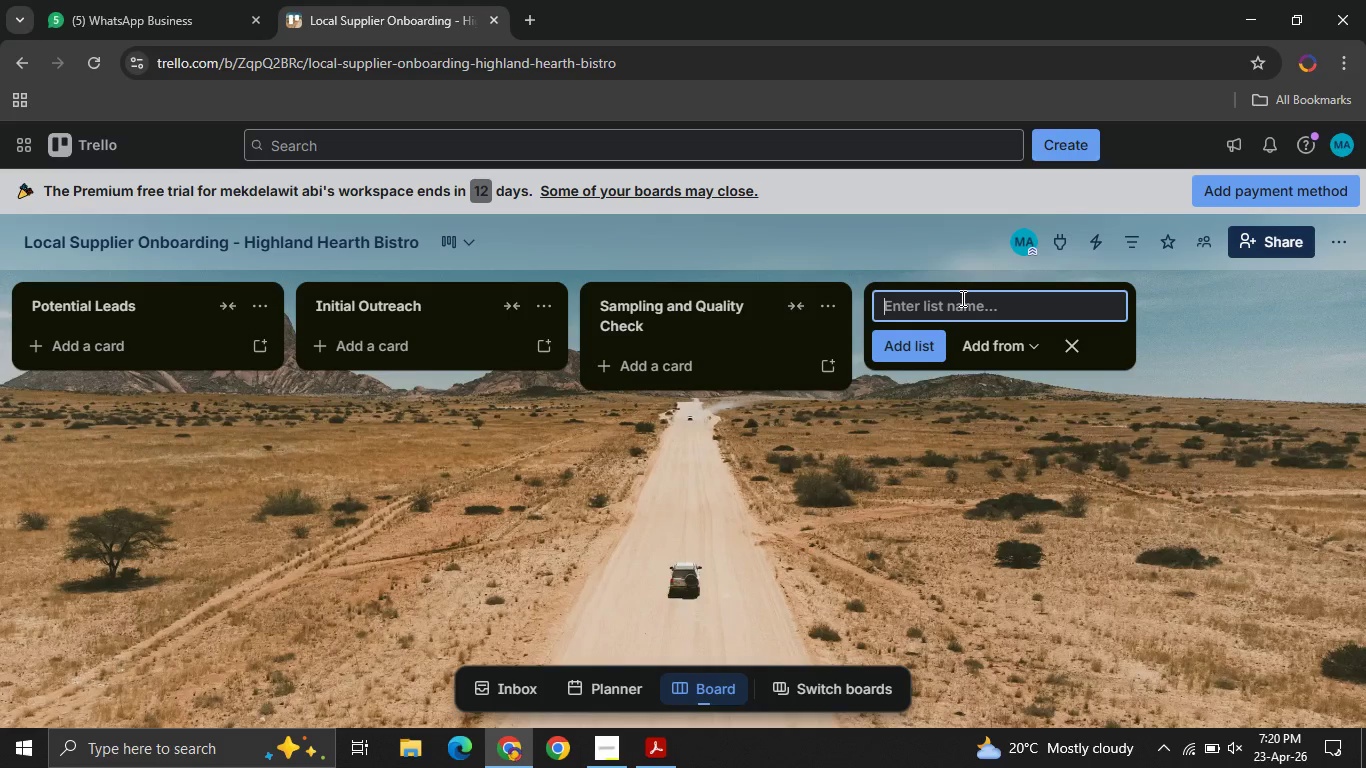 
wait(5.86)
 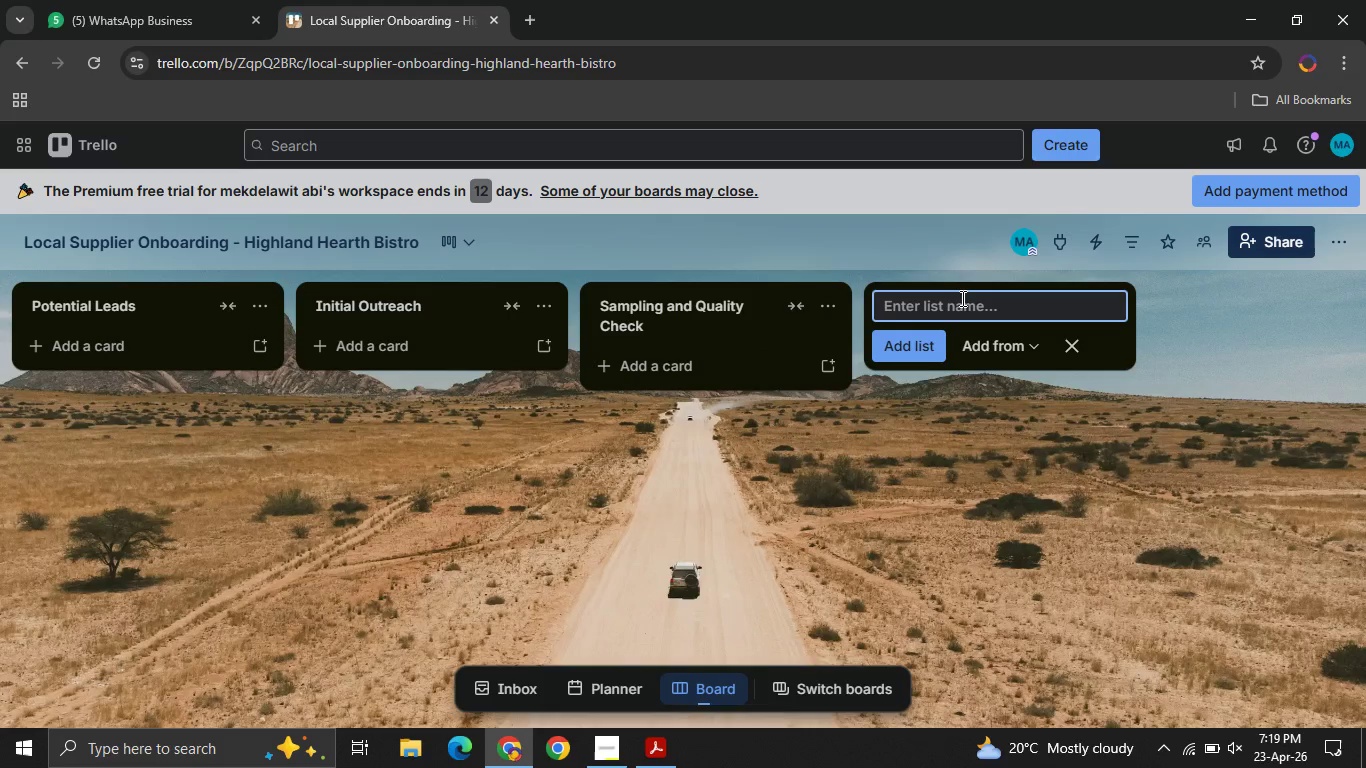 
type(Complia)
 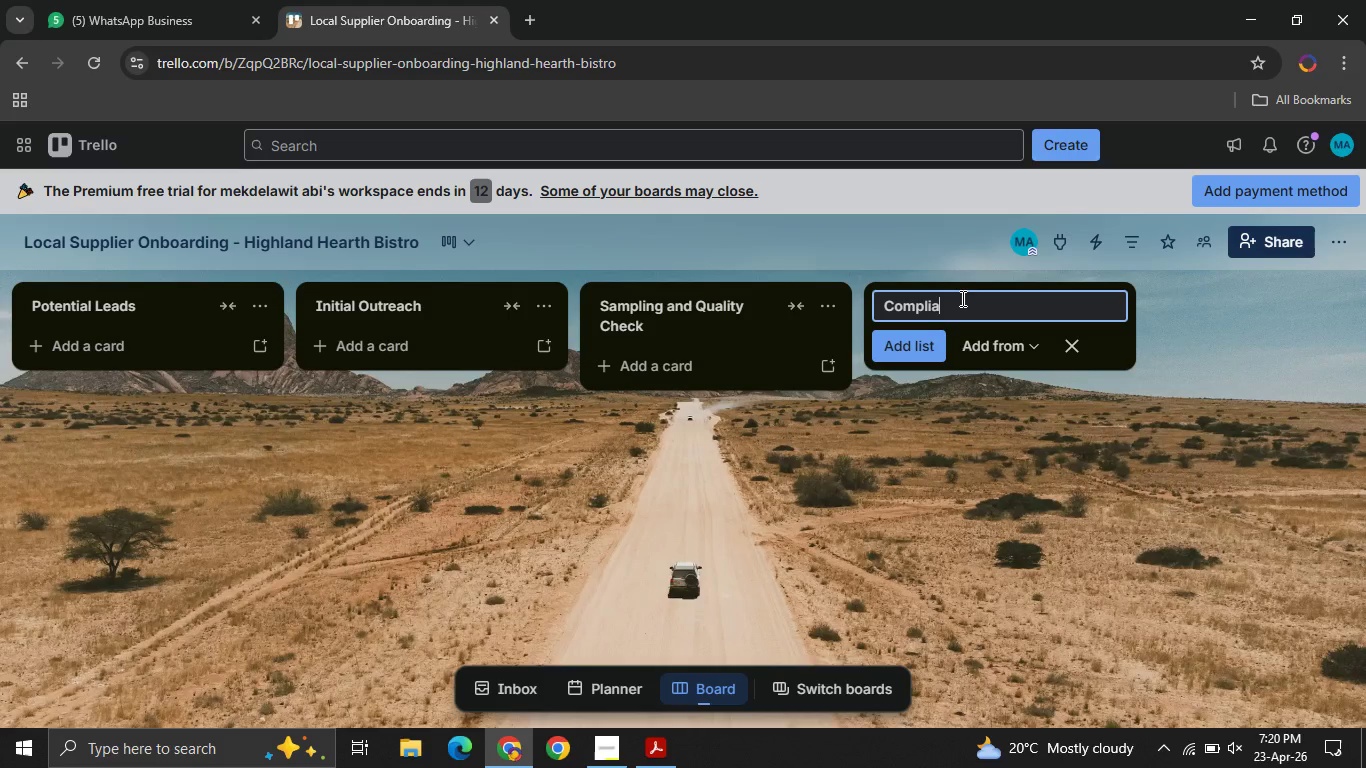 
wait(11.97)
 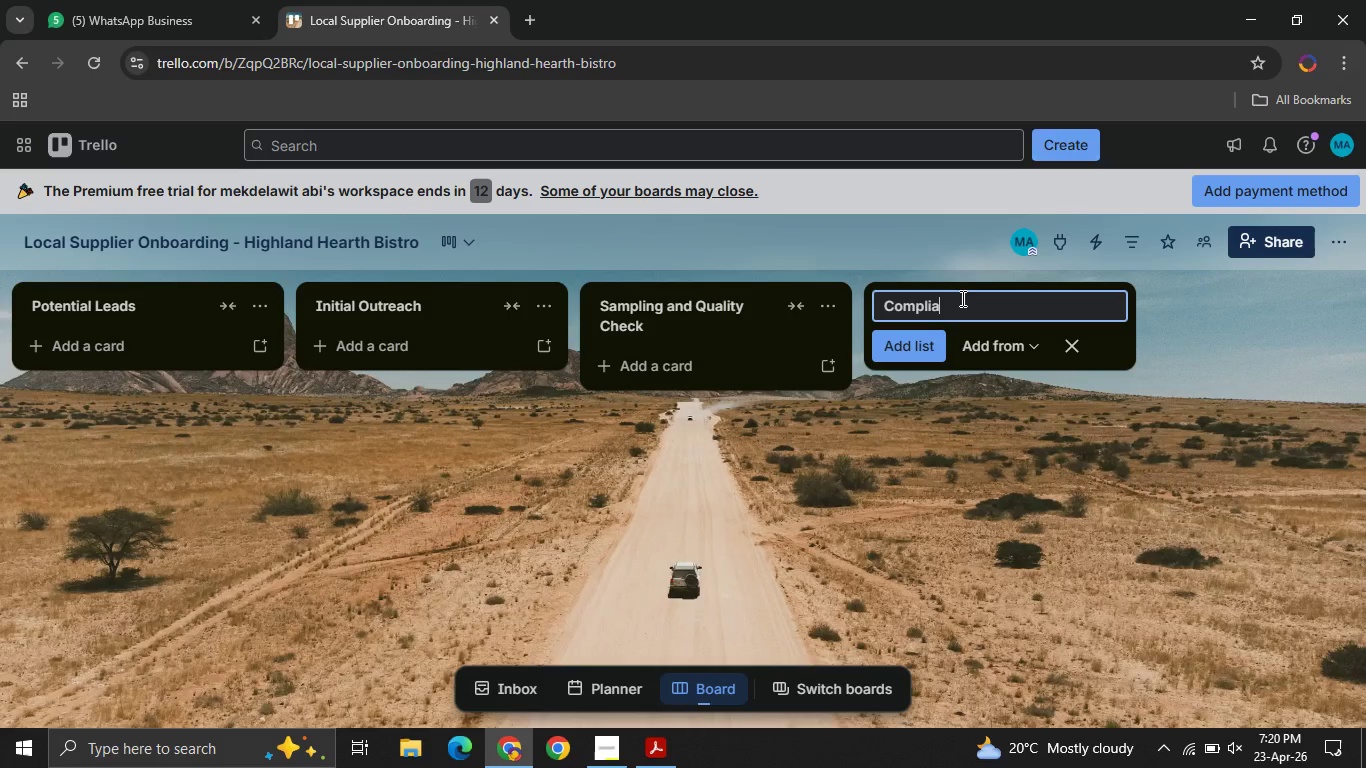 
type(nce and Paperwork)
 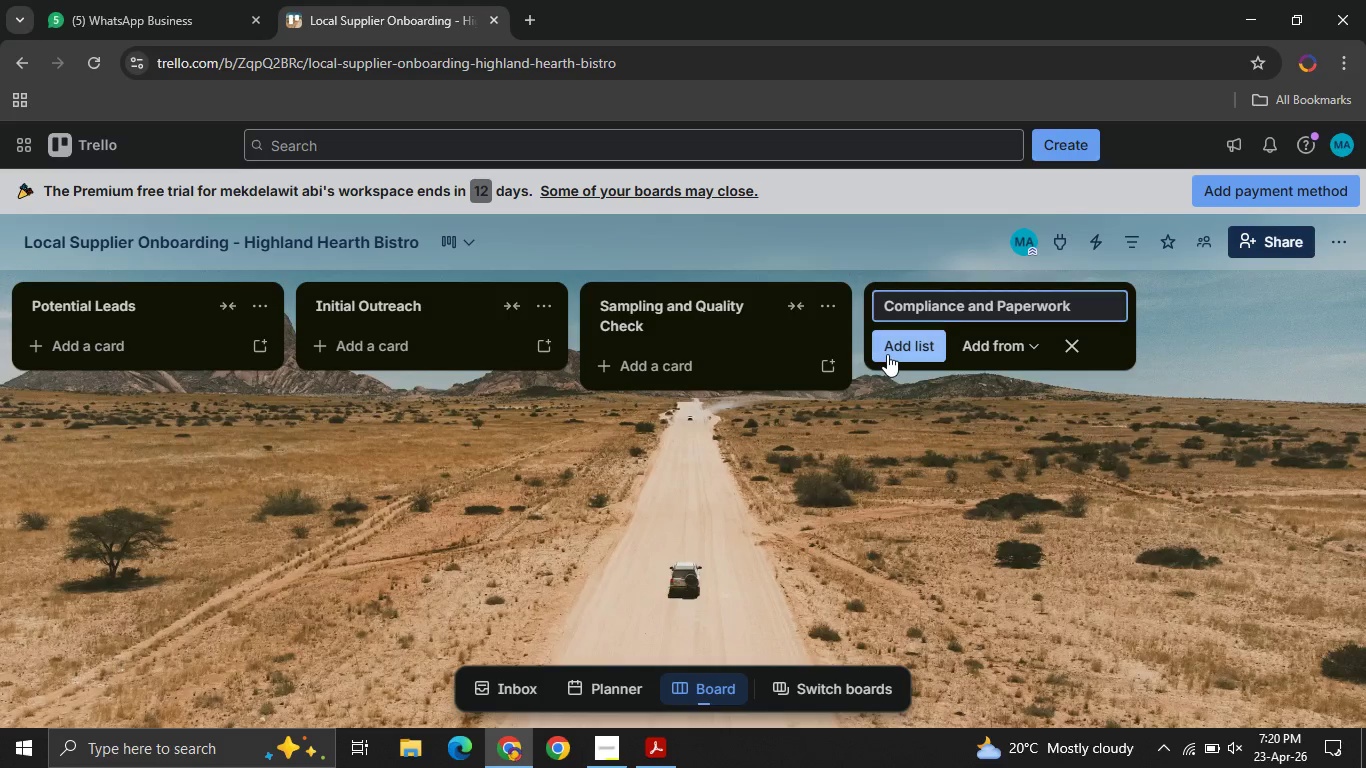 
left_click([887, 354])
 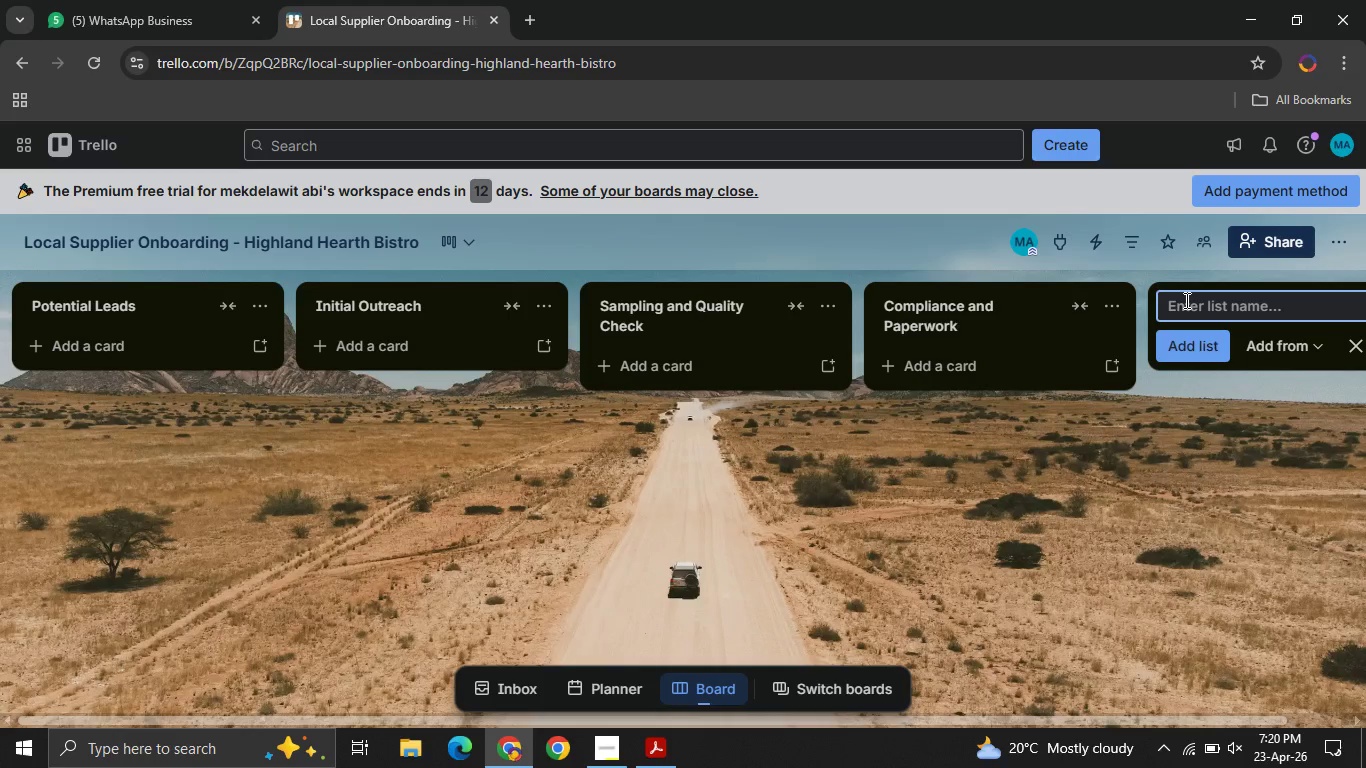 
wait(20.33)
 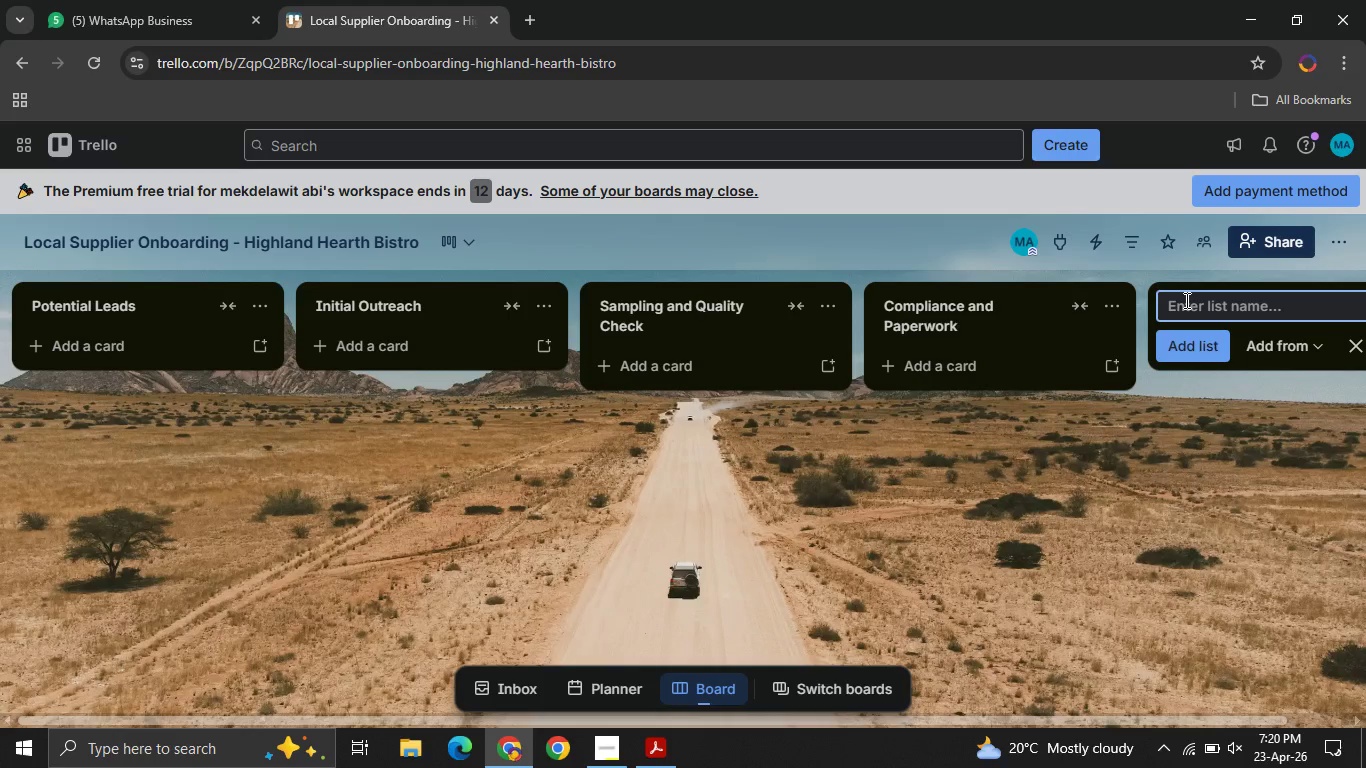 
type(Adminstrative Setup )
 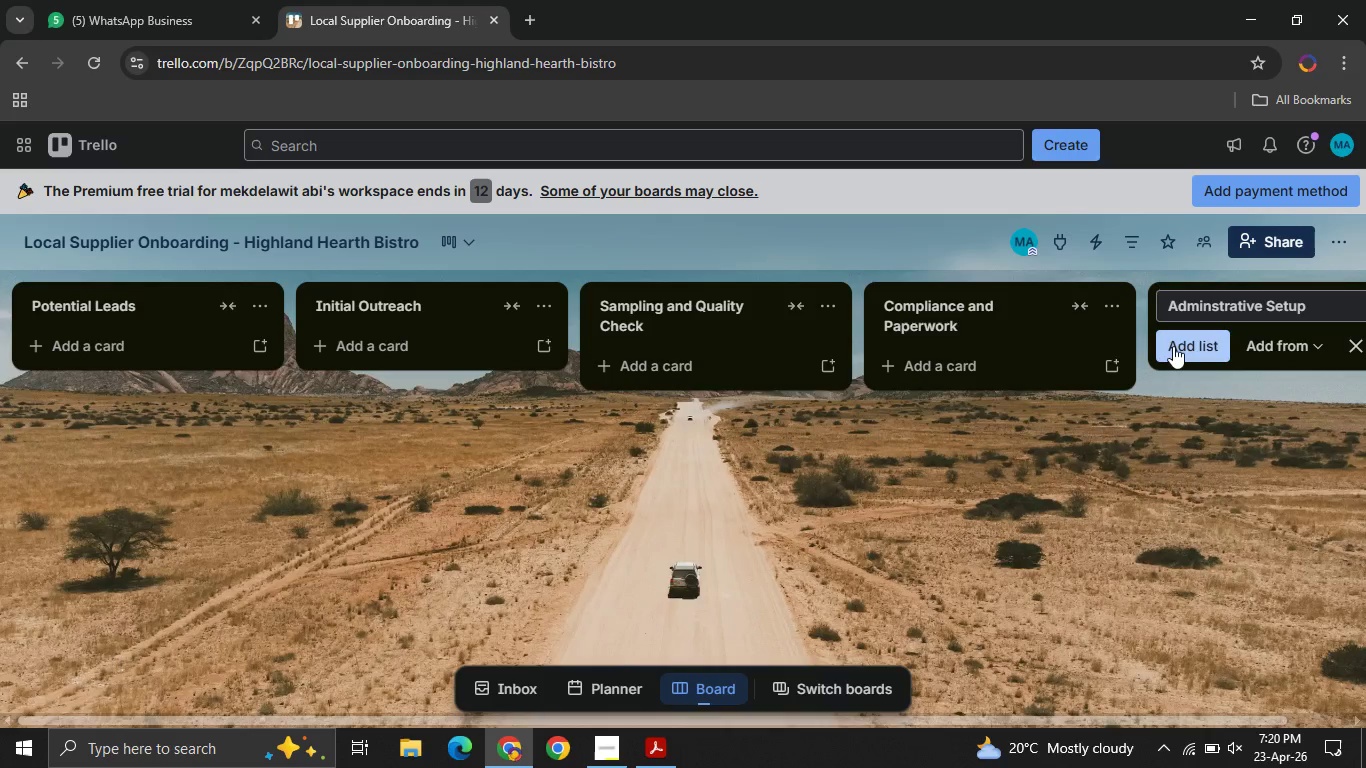 
left_click([1173, 346])
 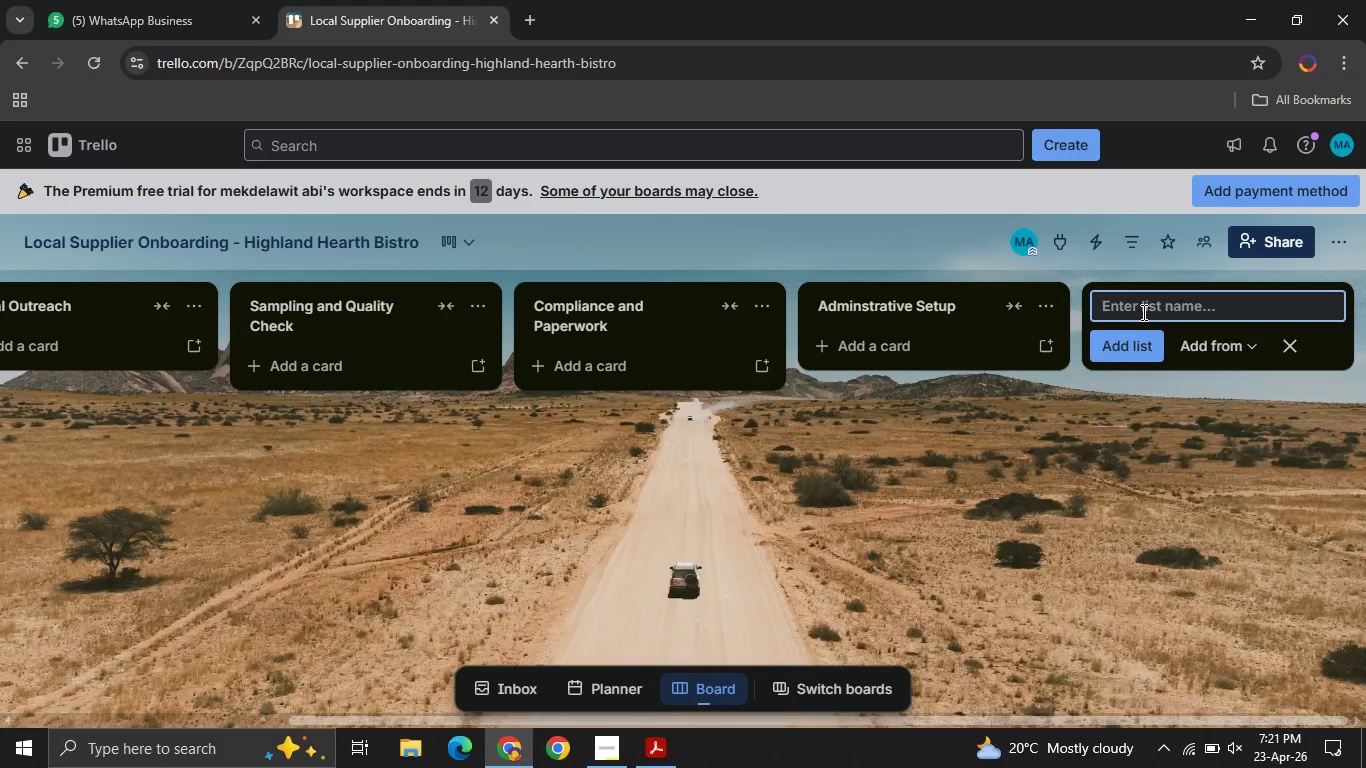 
type(Active Suppli)
 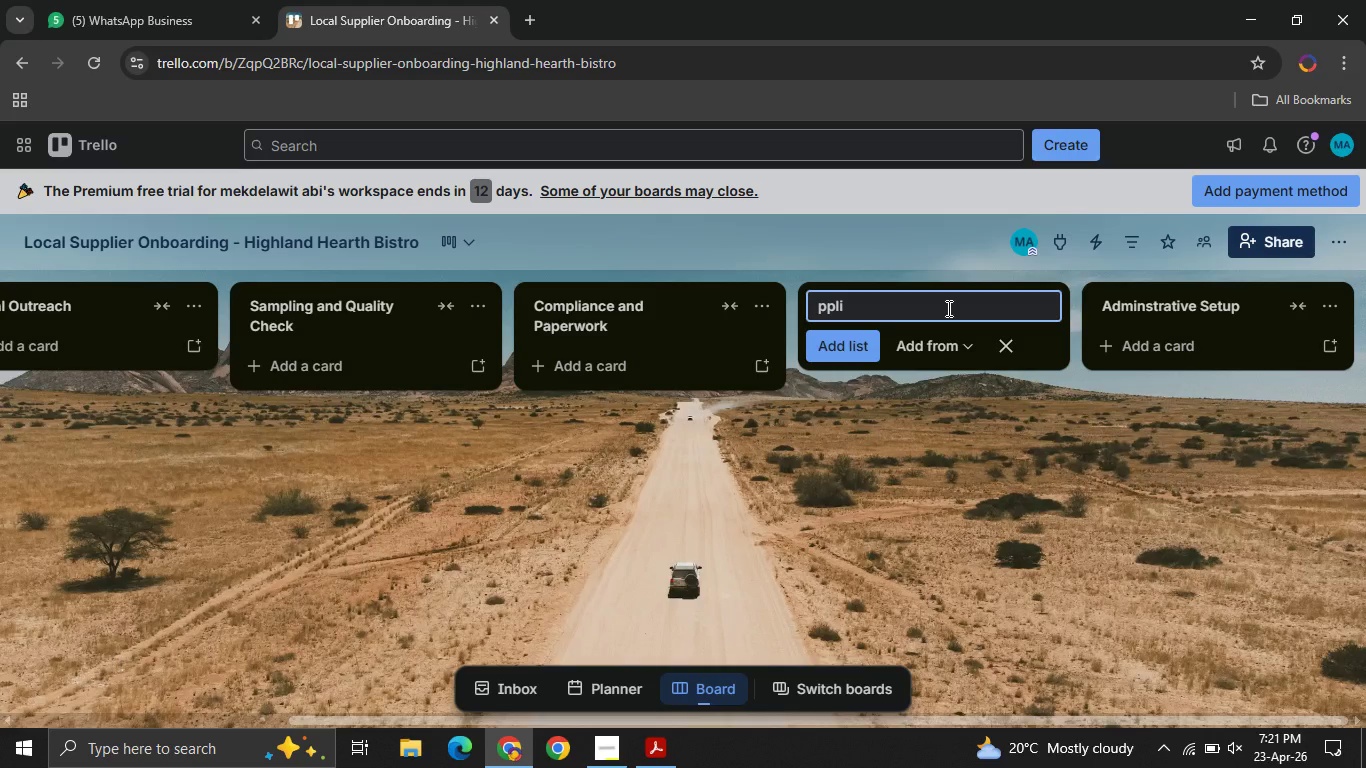 
left_click([947, 308])
 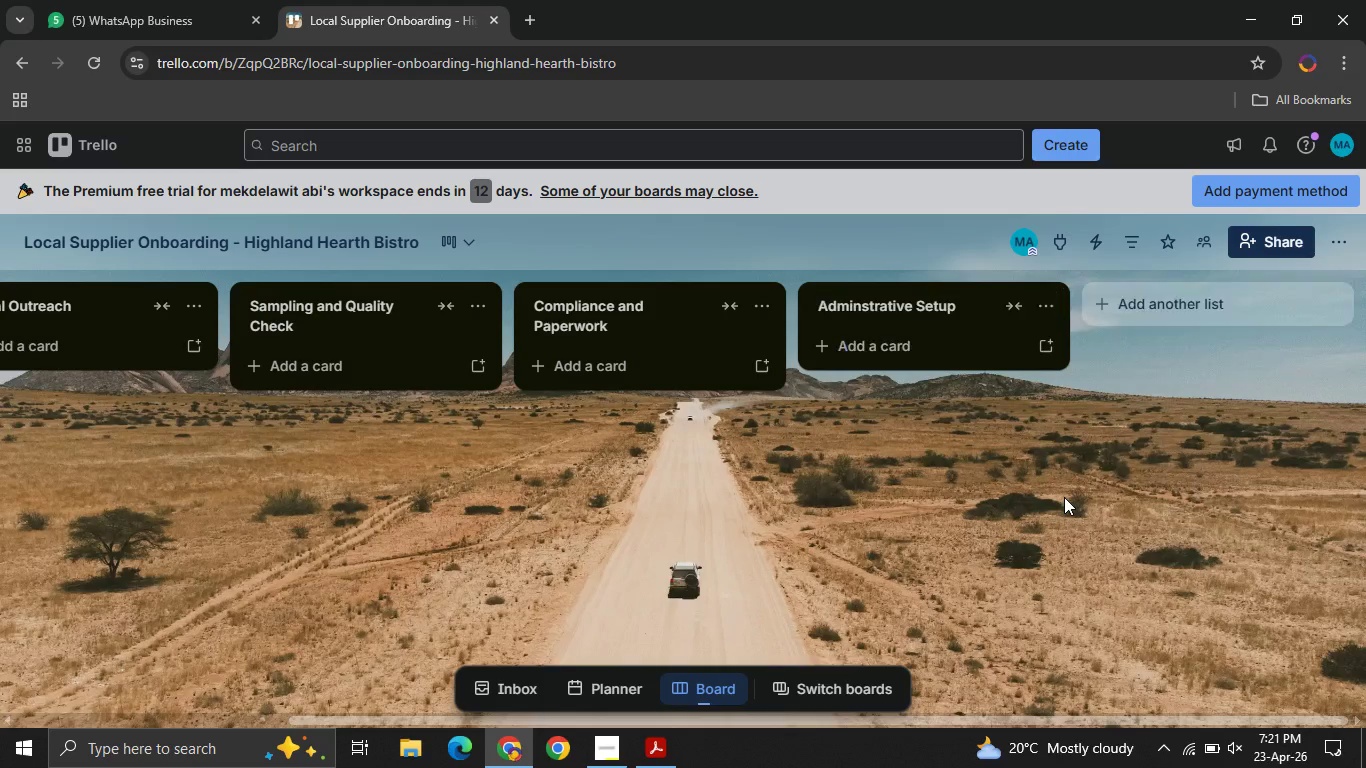 
left_click([1064, 497])
 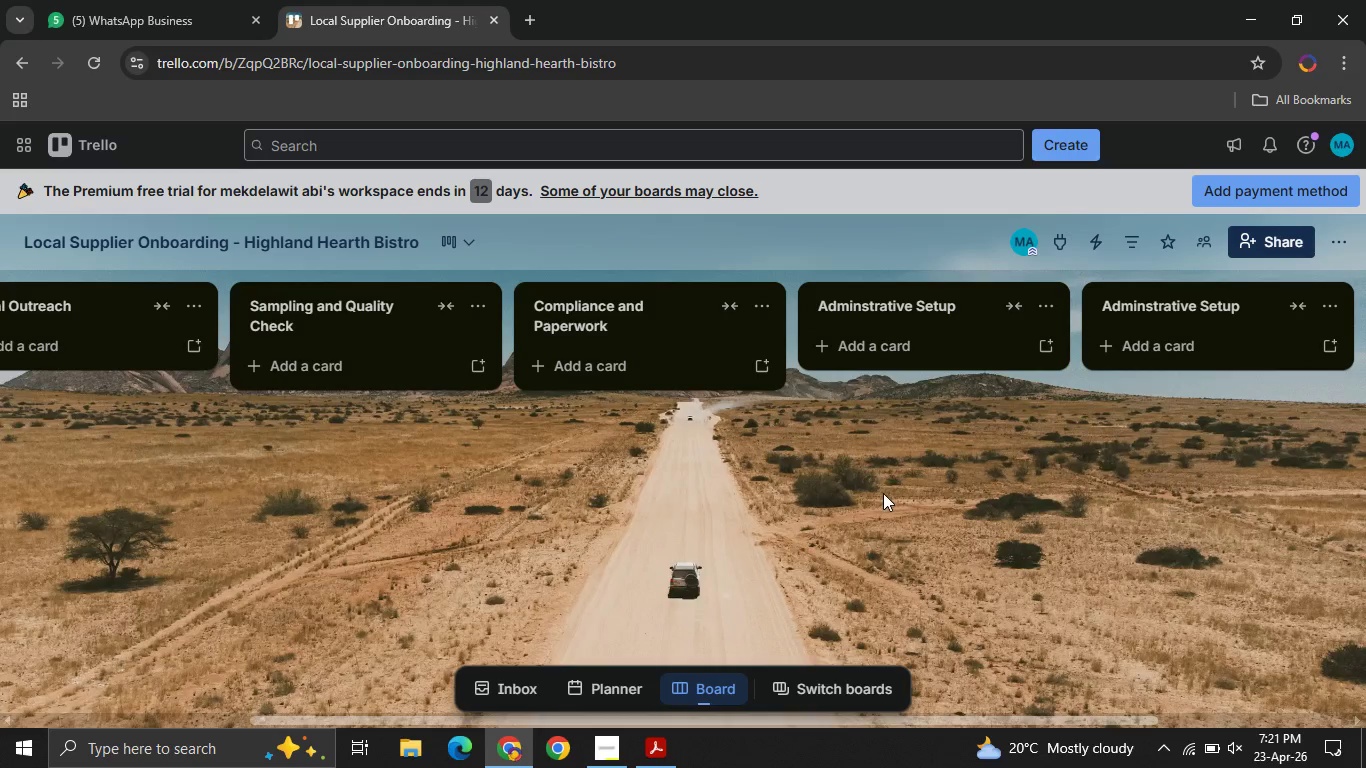 
left_click([883, 493])
 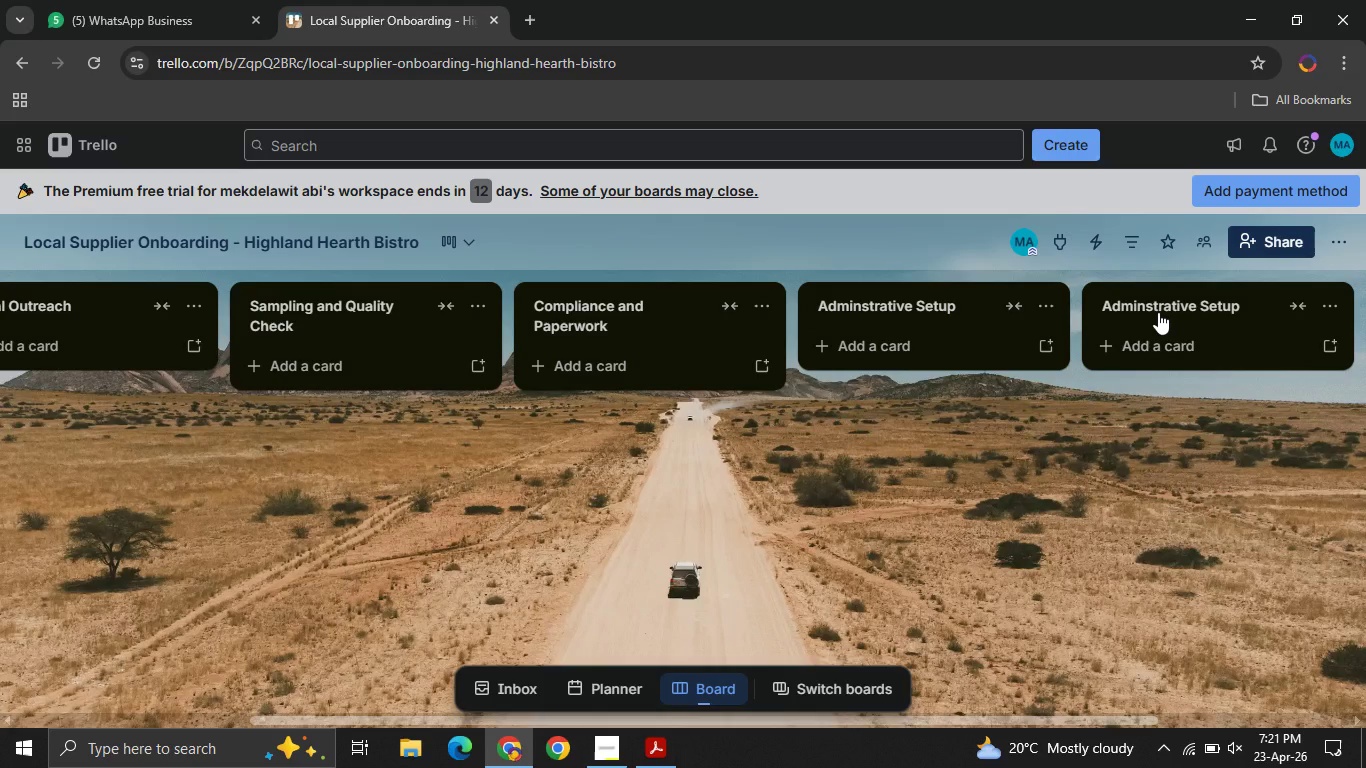 
double_click([1158, 312])
 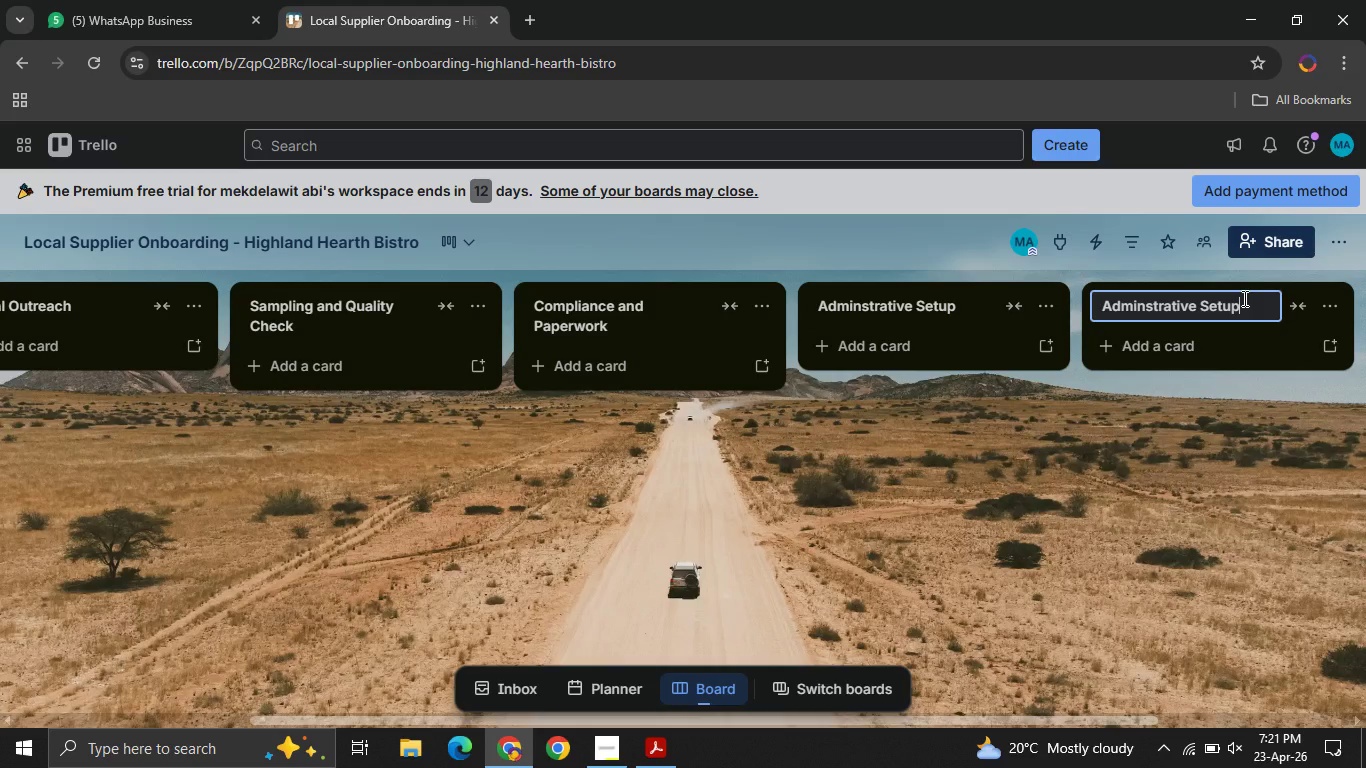 
left_click([1243, 298])
 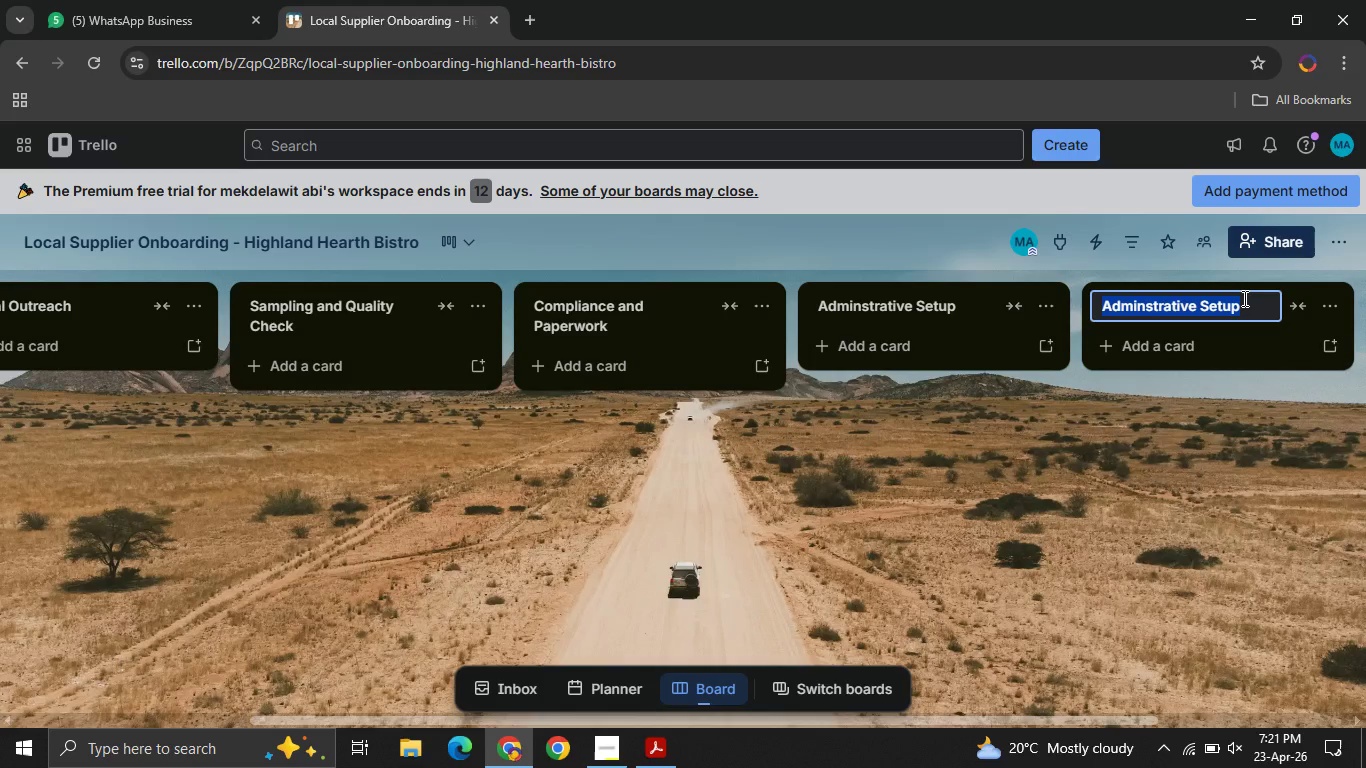 
key(Control+A)
 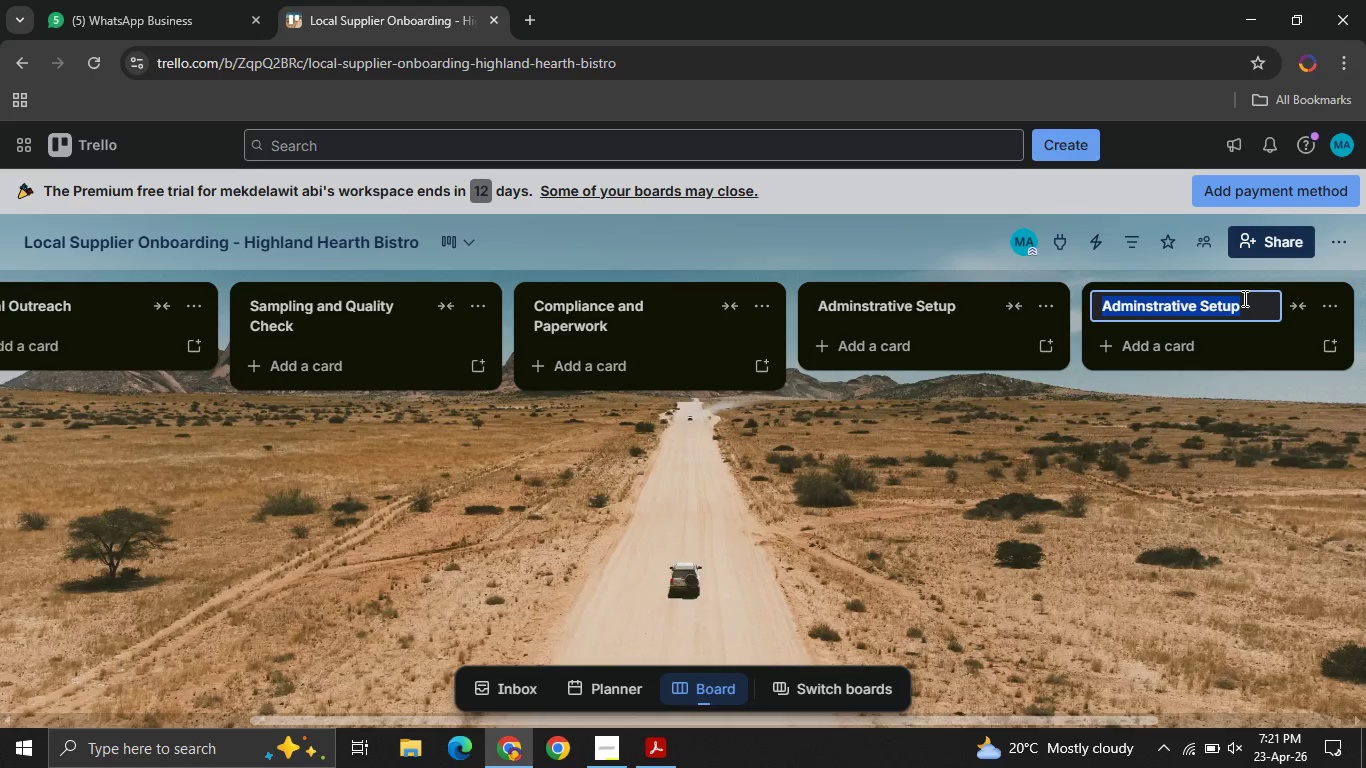 
type(Active Suppliers )
 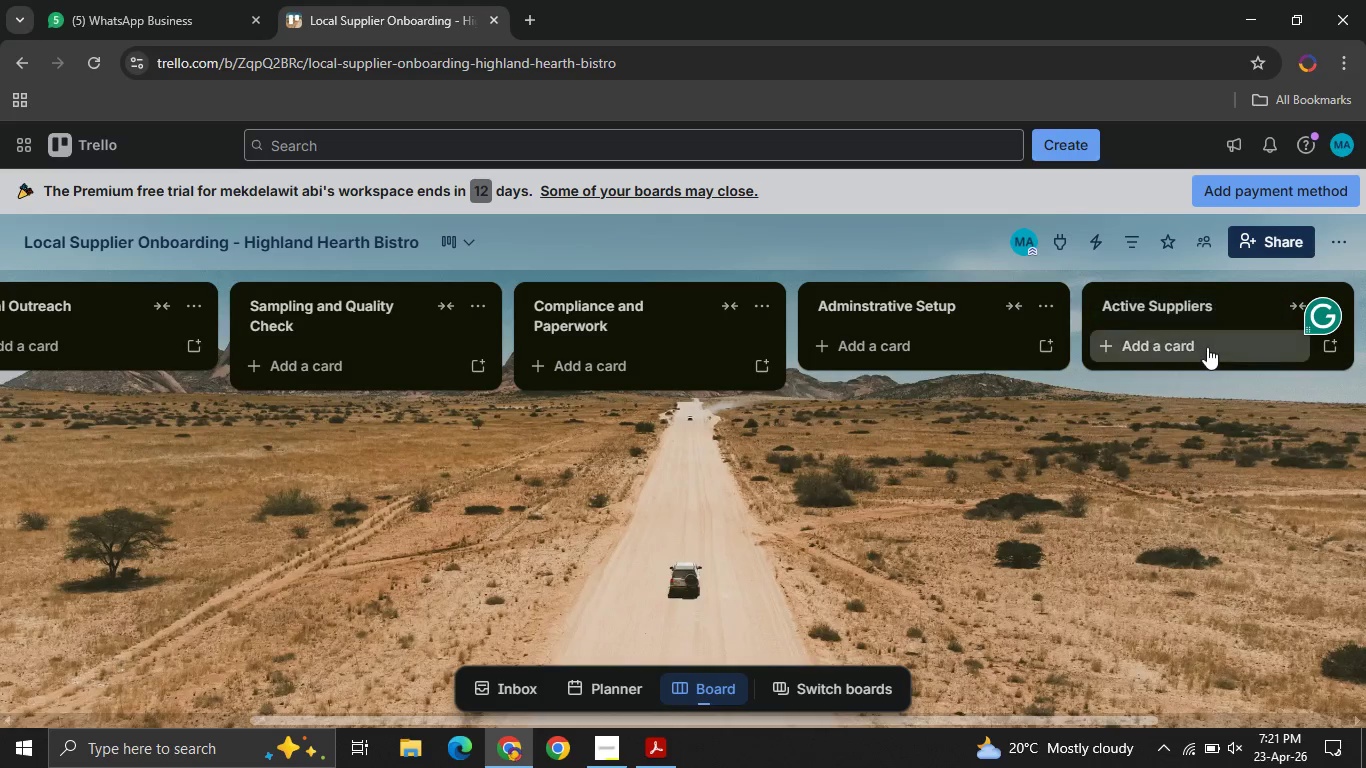 
left_click([1207, 347])
 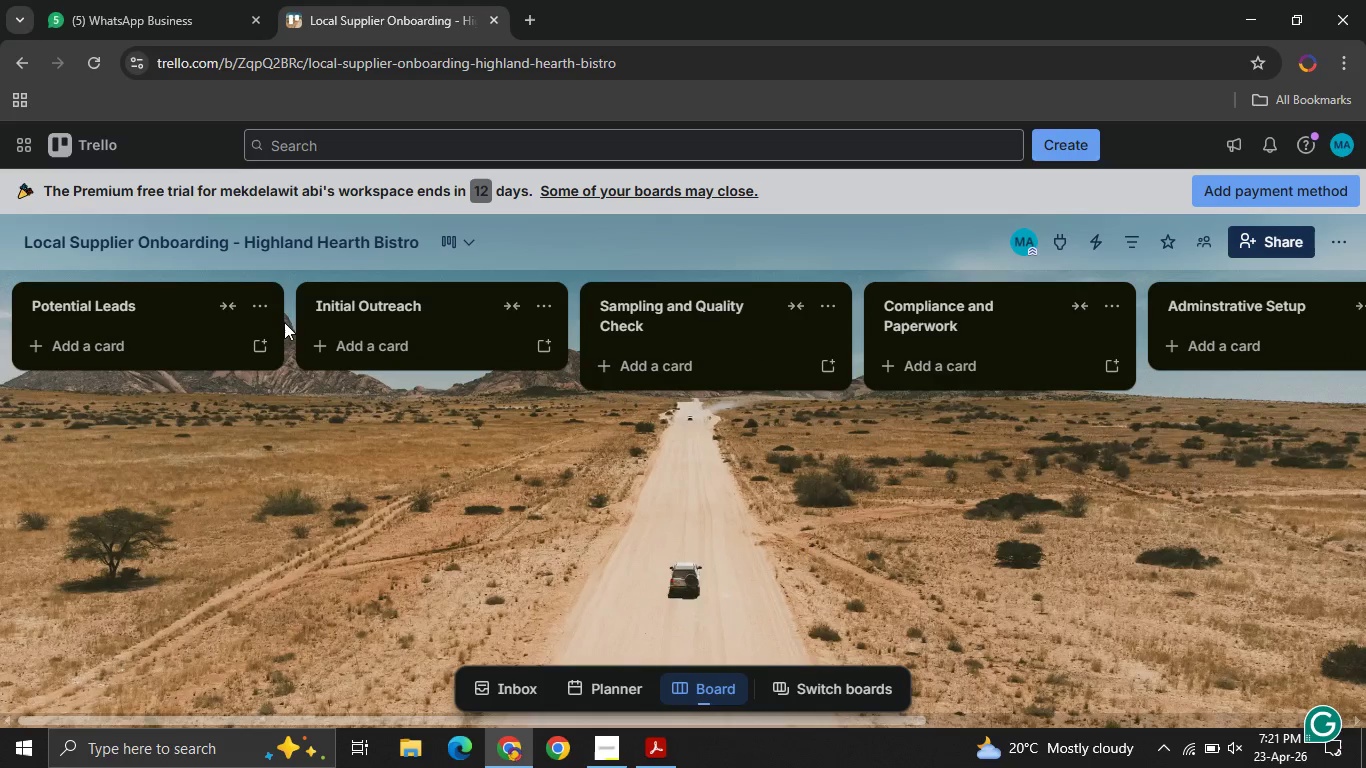 
wait(9.86)
 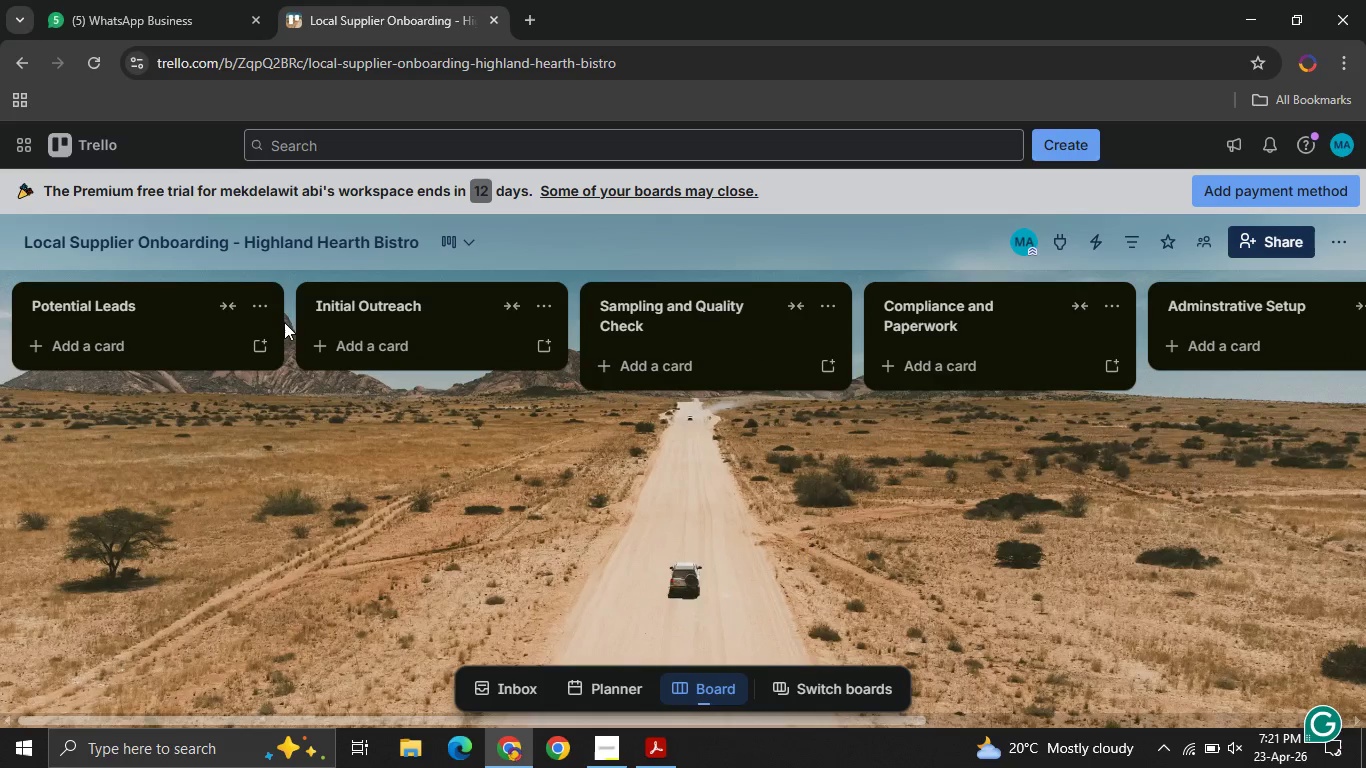 
left_click([76, 334])
 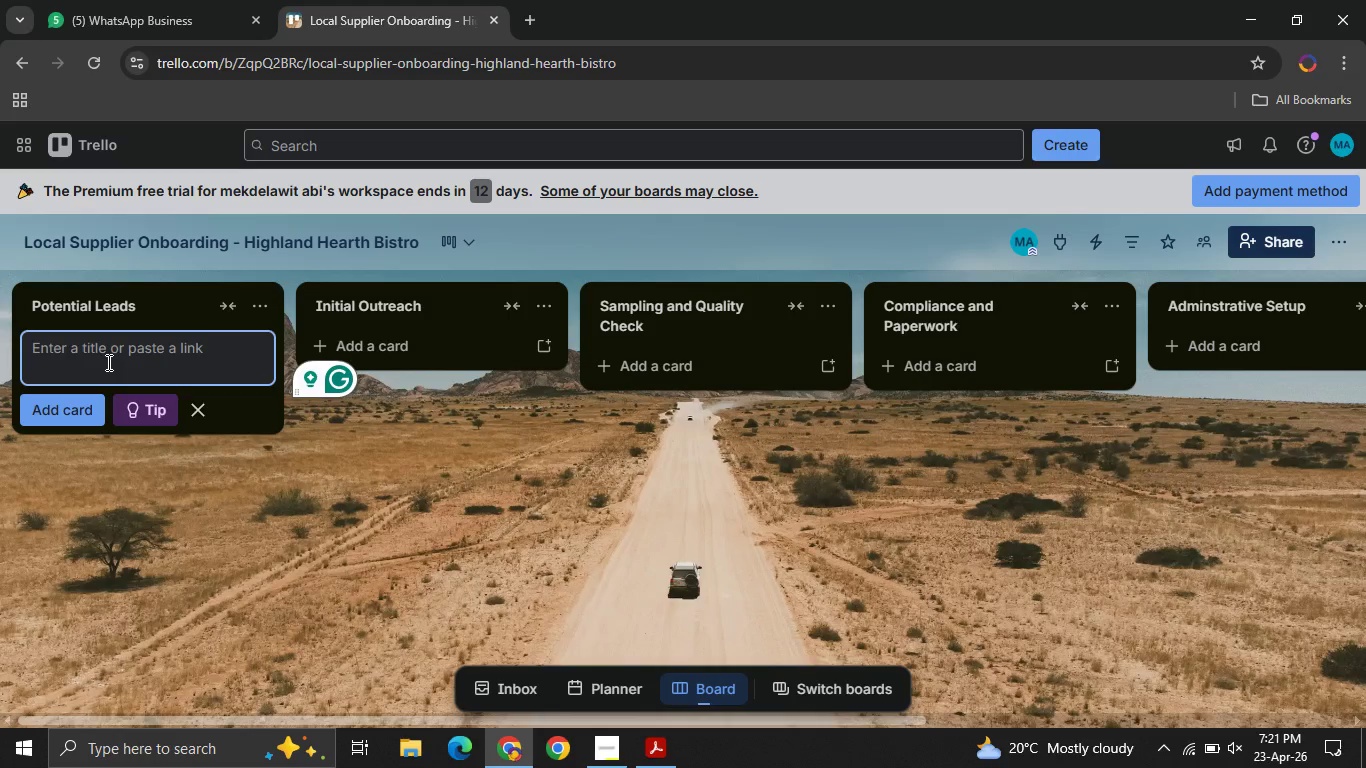 
wait(6.25)
 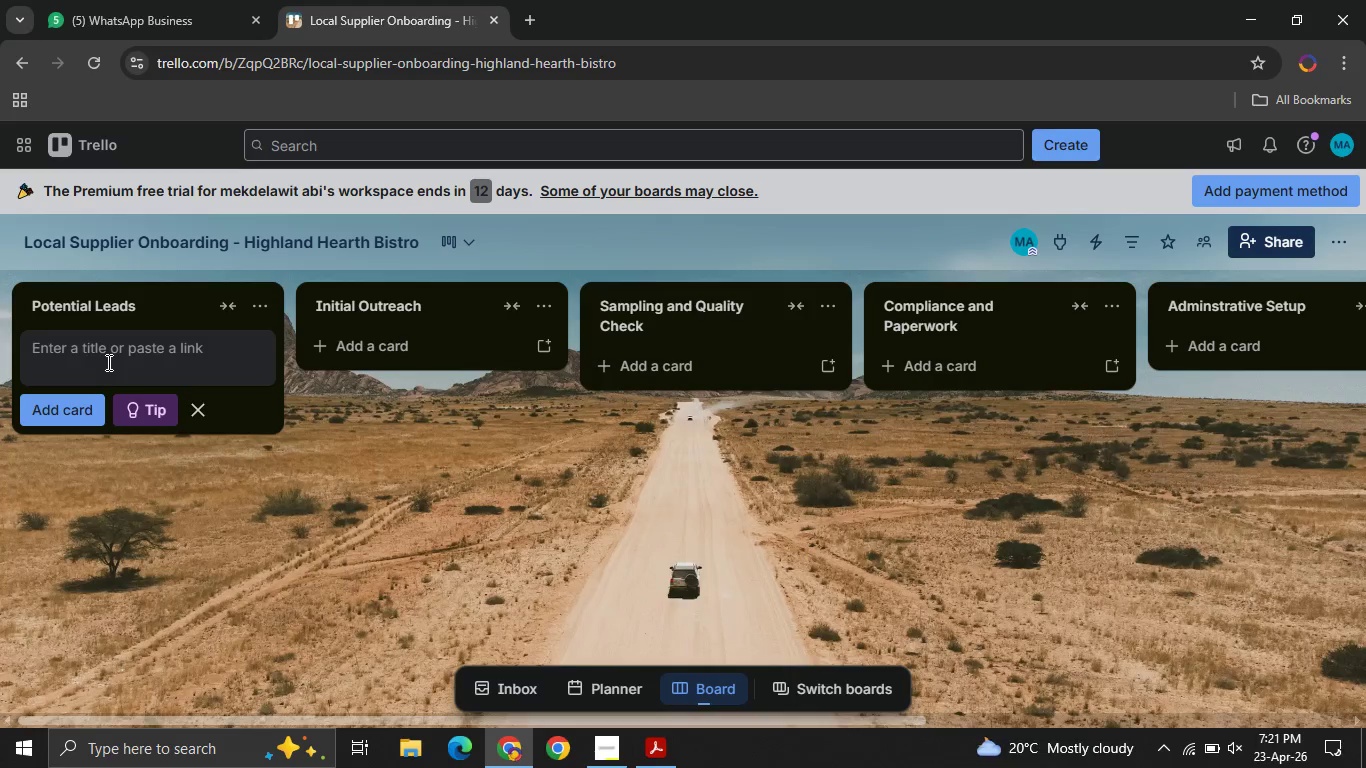 
type(Custome )
 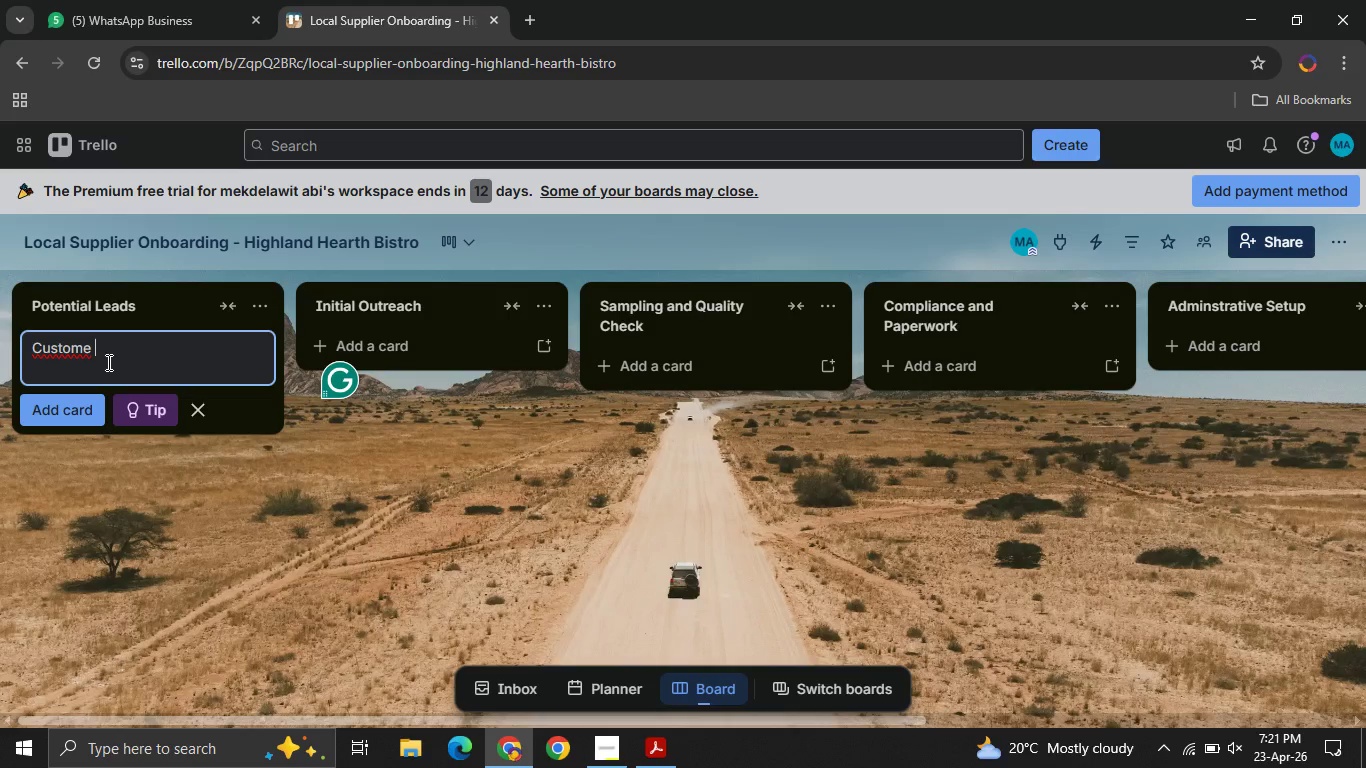 
wait(5.38)
 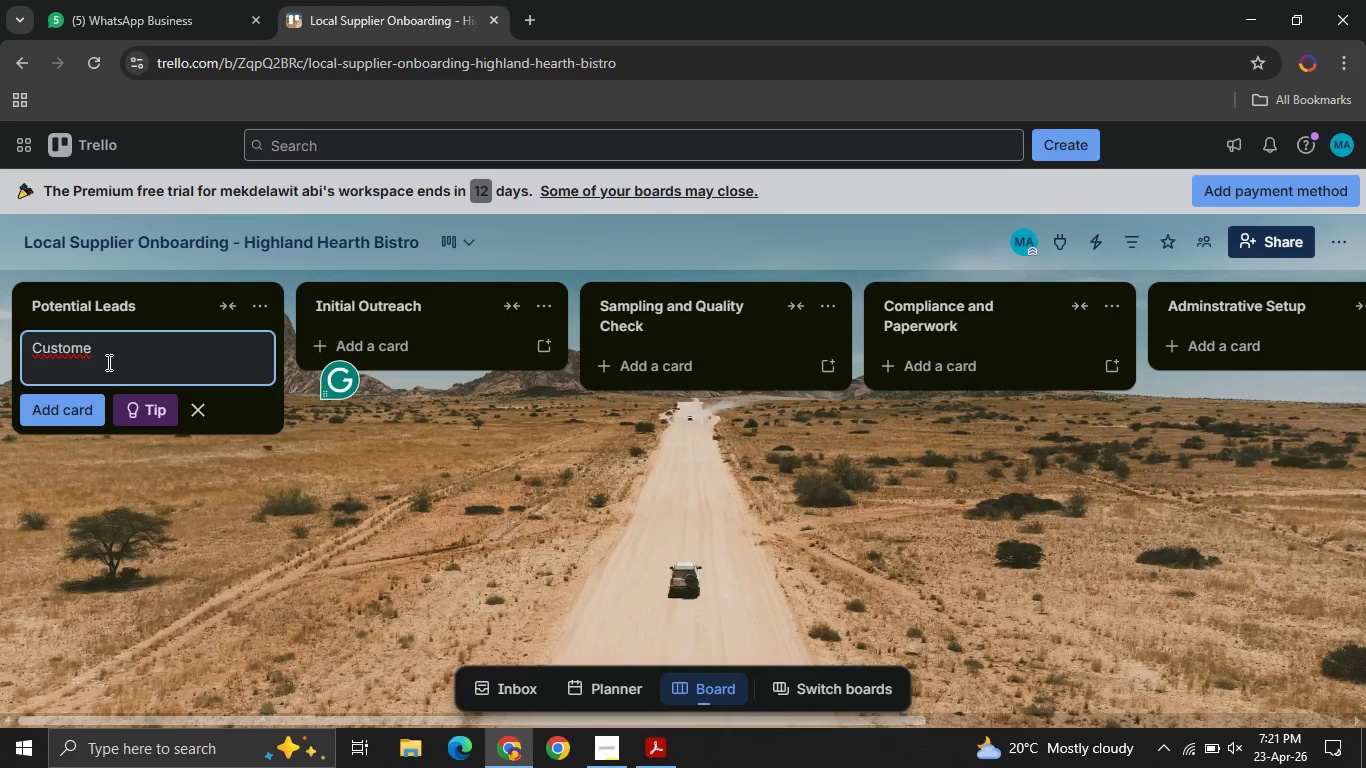 
key(Control+ControlLeft)
 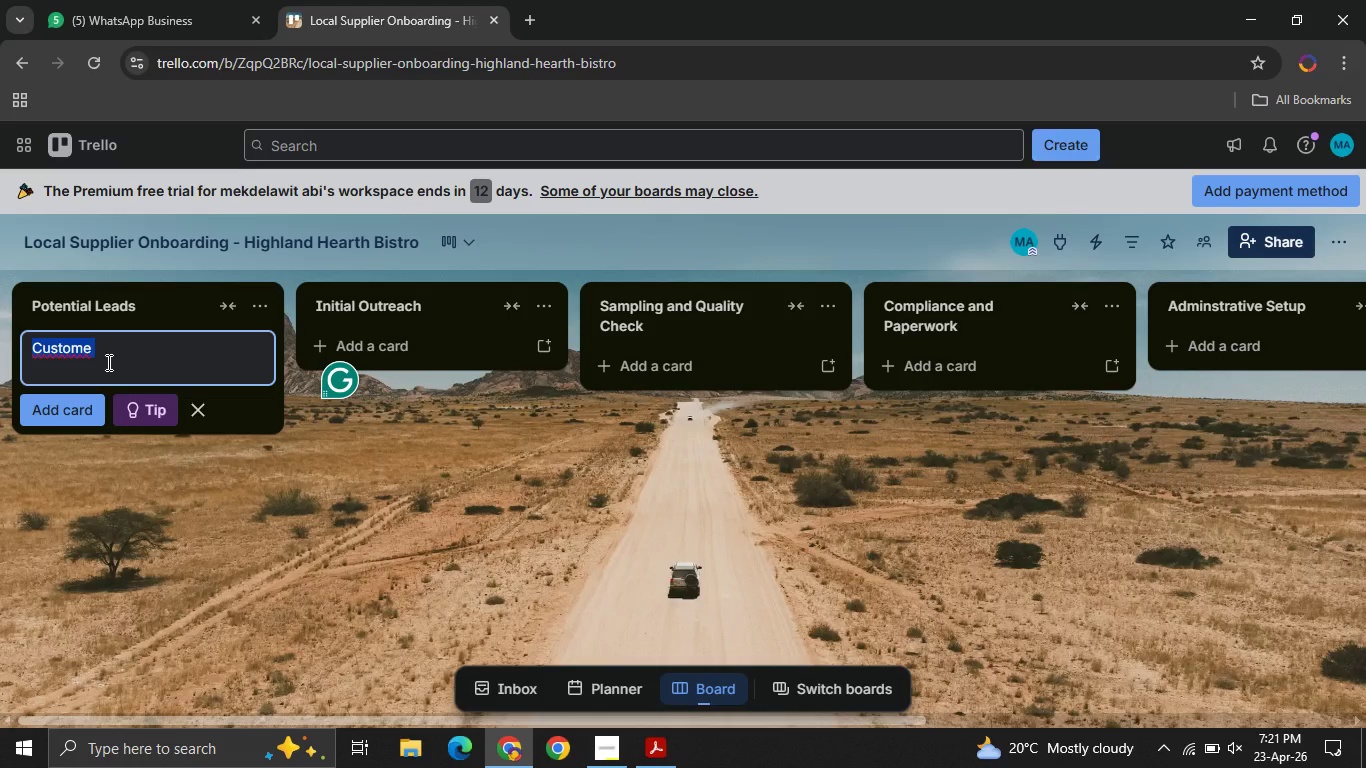 
key(Control+A)
 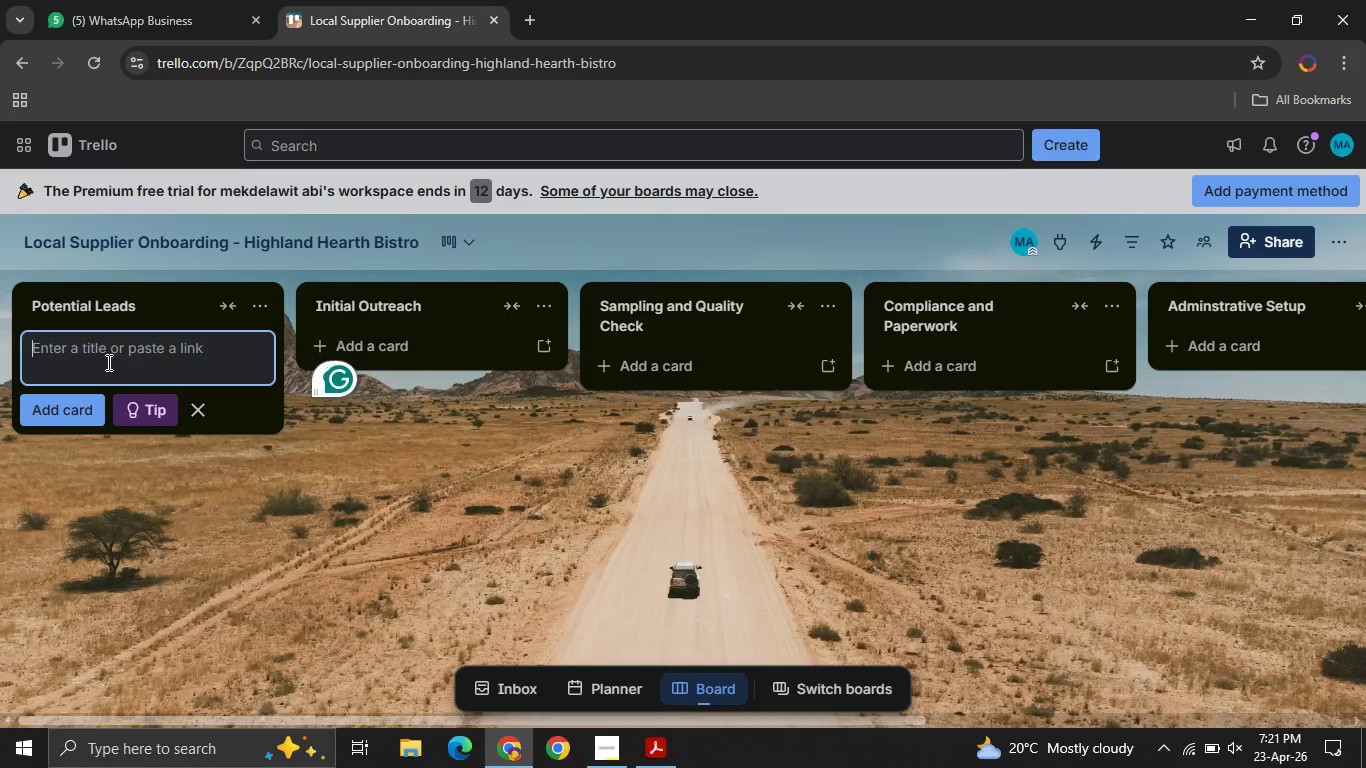 
key(Backspace)
 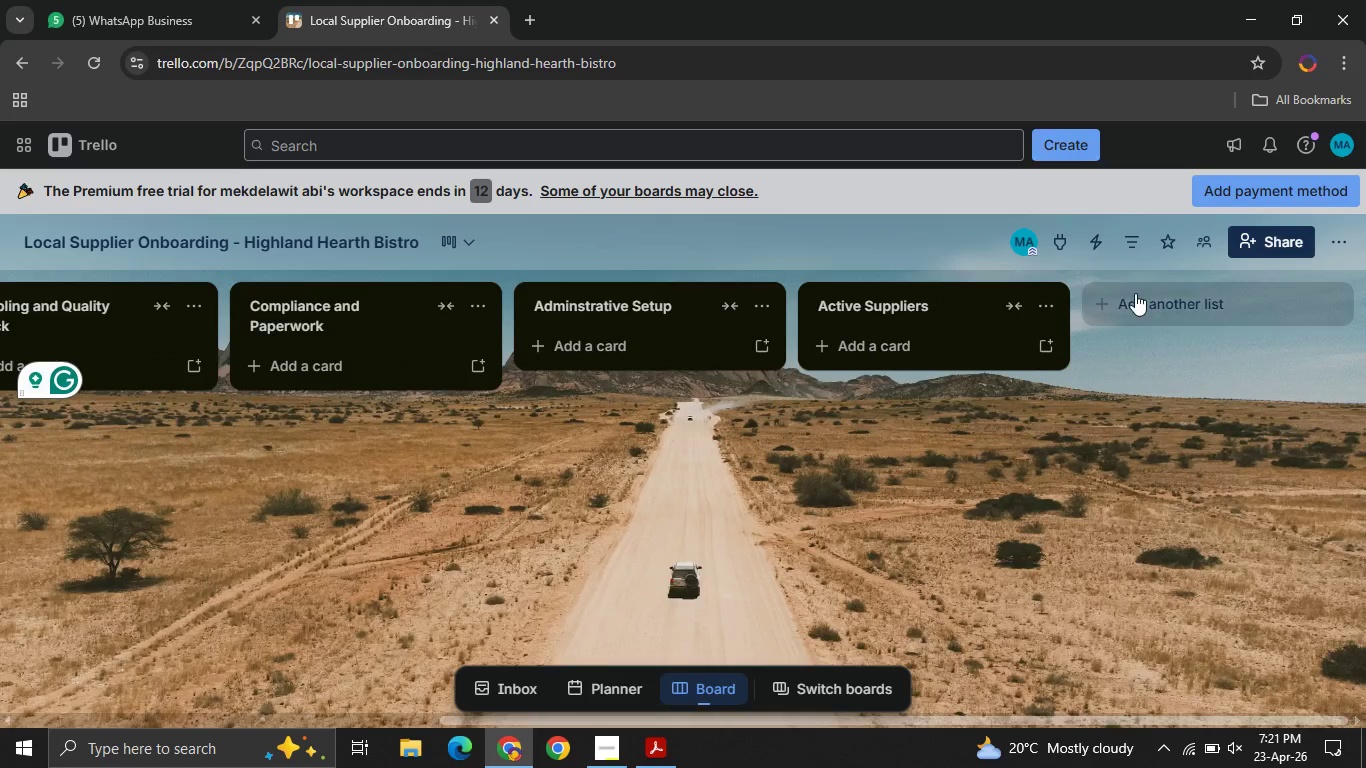 
left_click([1135, 293])
 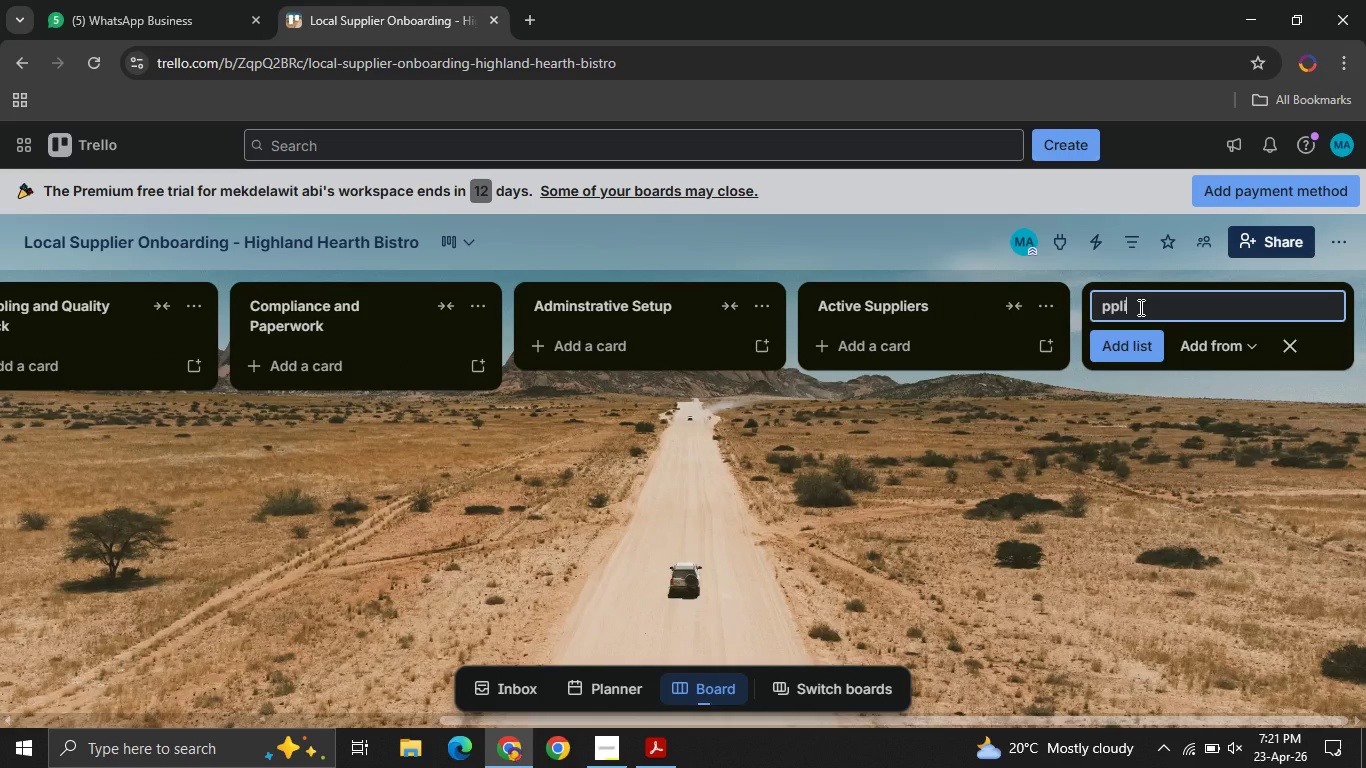 
left_click([1139, 307])
 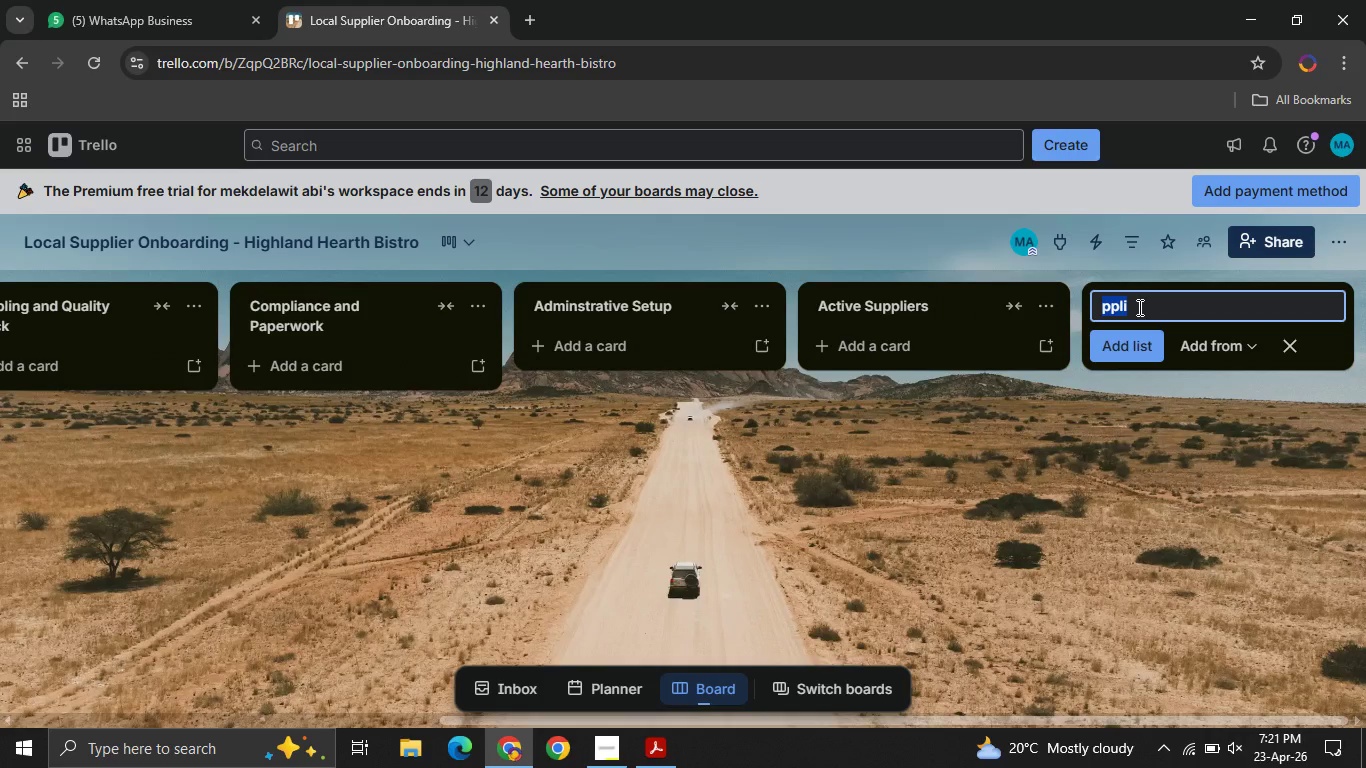 
left_click_drag(start_coordinate=[1139, 307], to_coordinate=[1081, 303])
 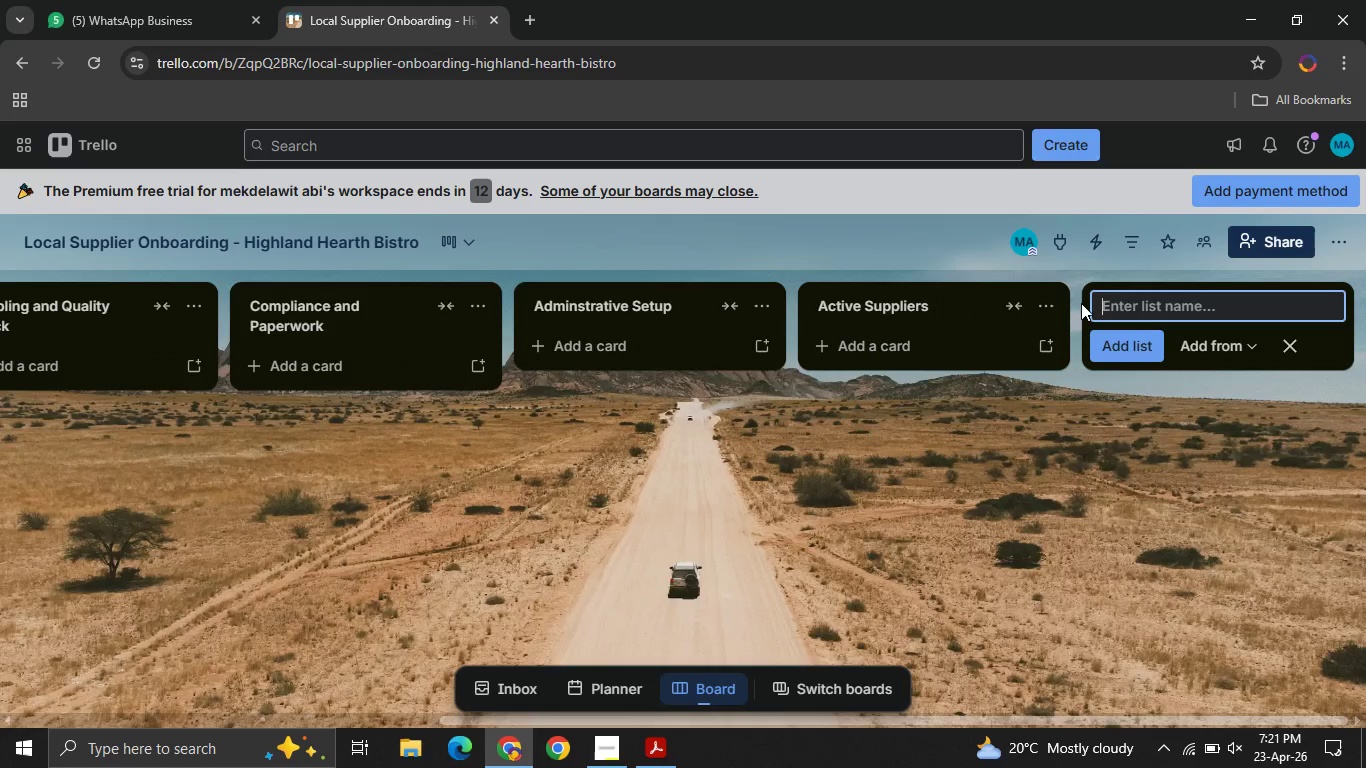 
key(Backspace)
 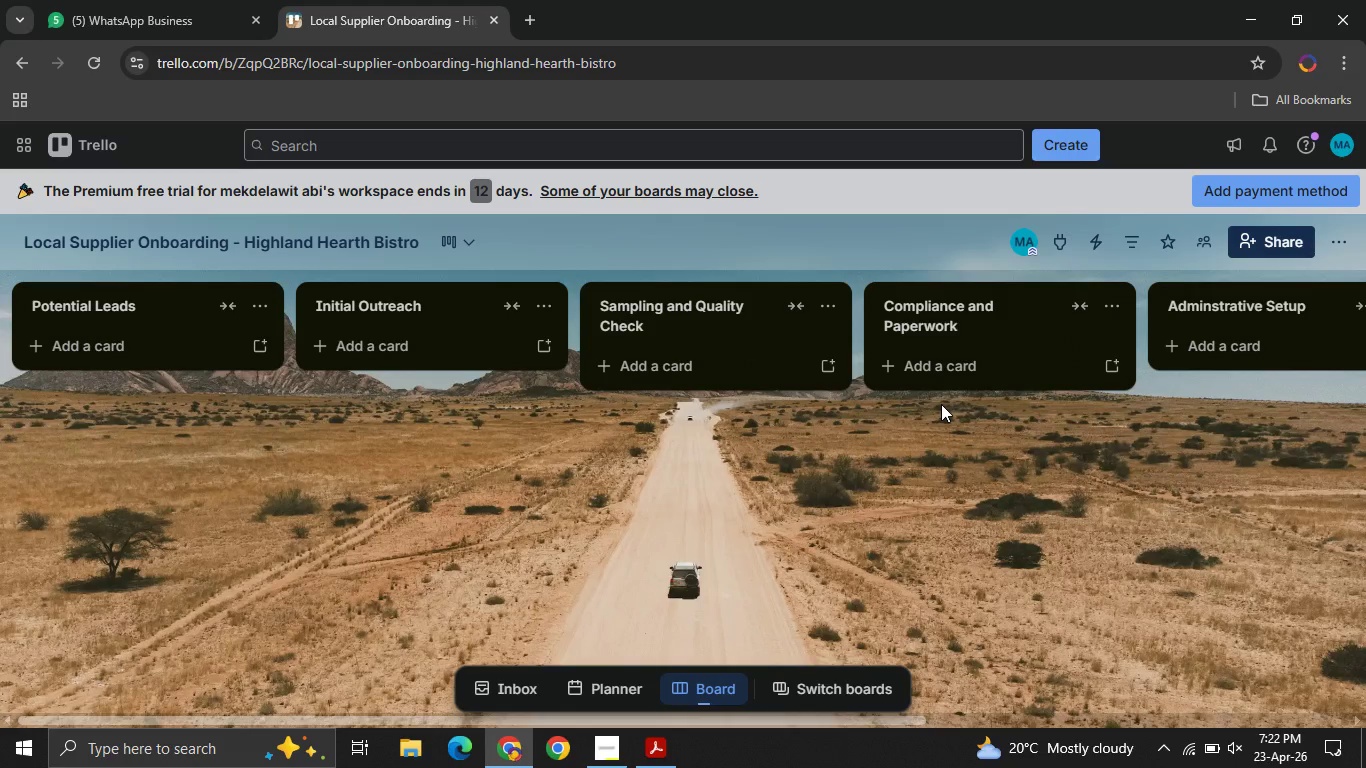 
wait(6.88)
 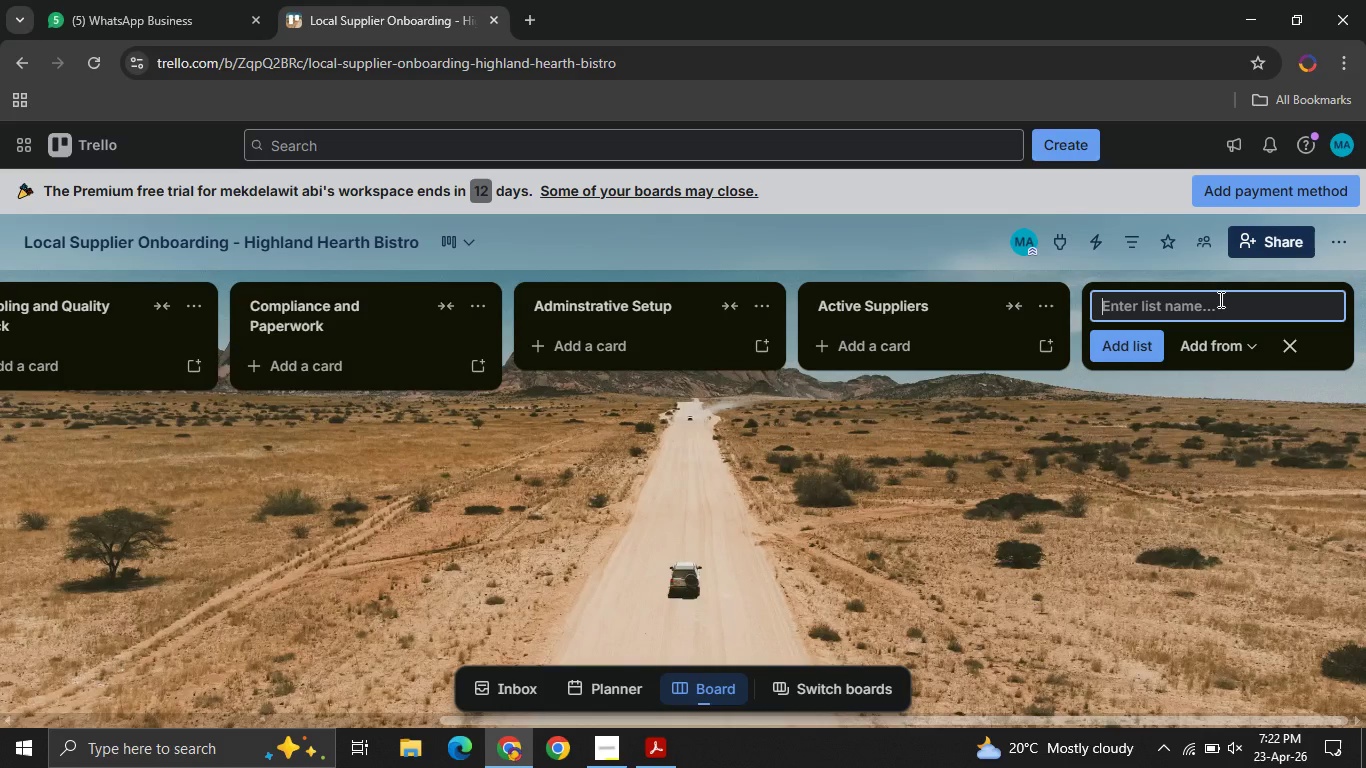 
left_click([154, 335])
 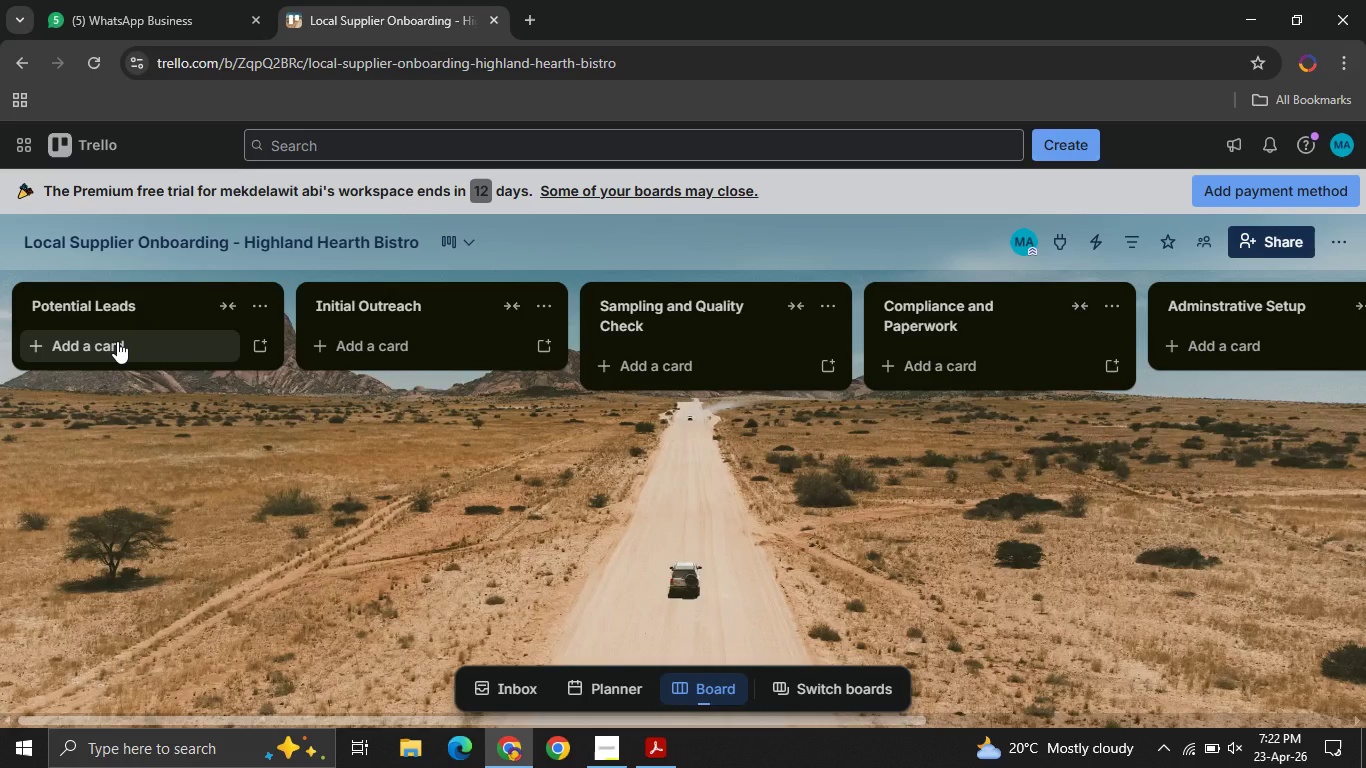 
left_click([117, 341])
 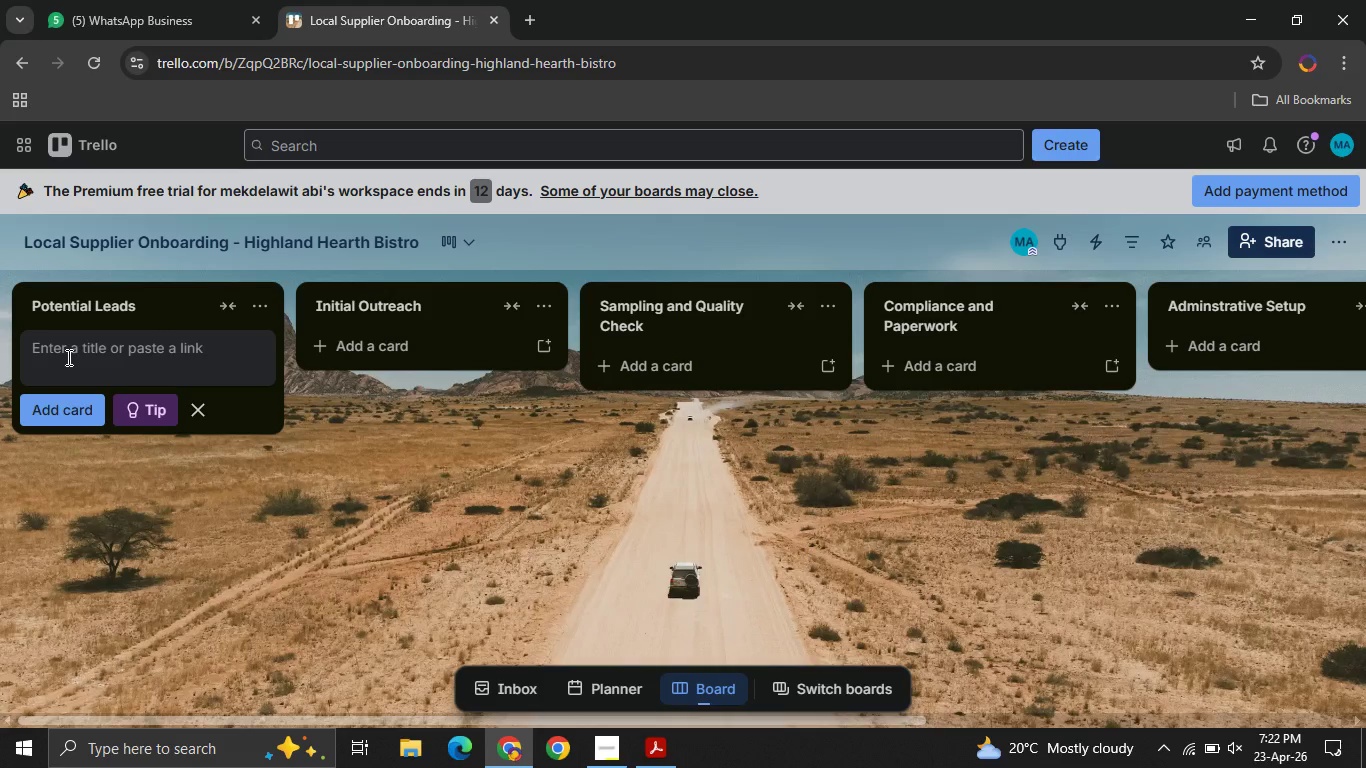 
left_click([67, 357])
 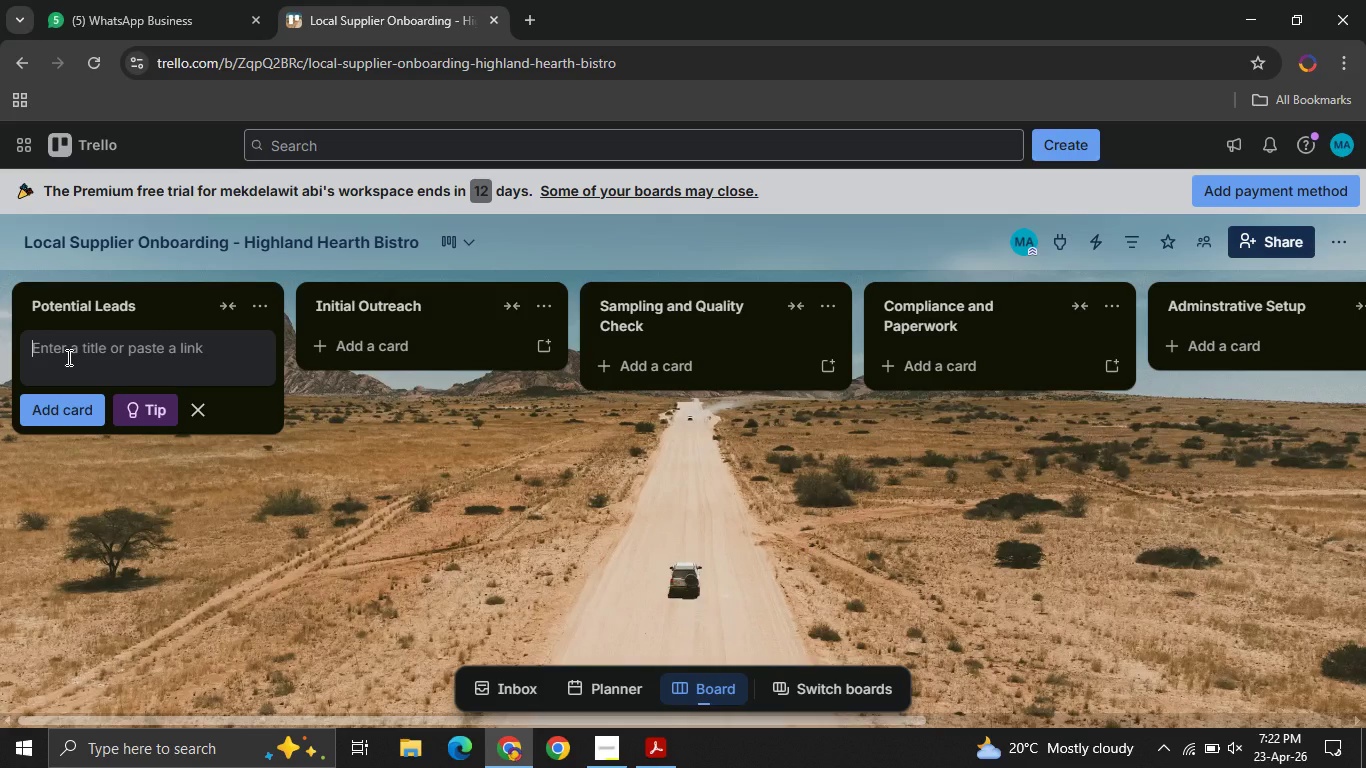 
key(CapsLock)
 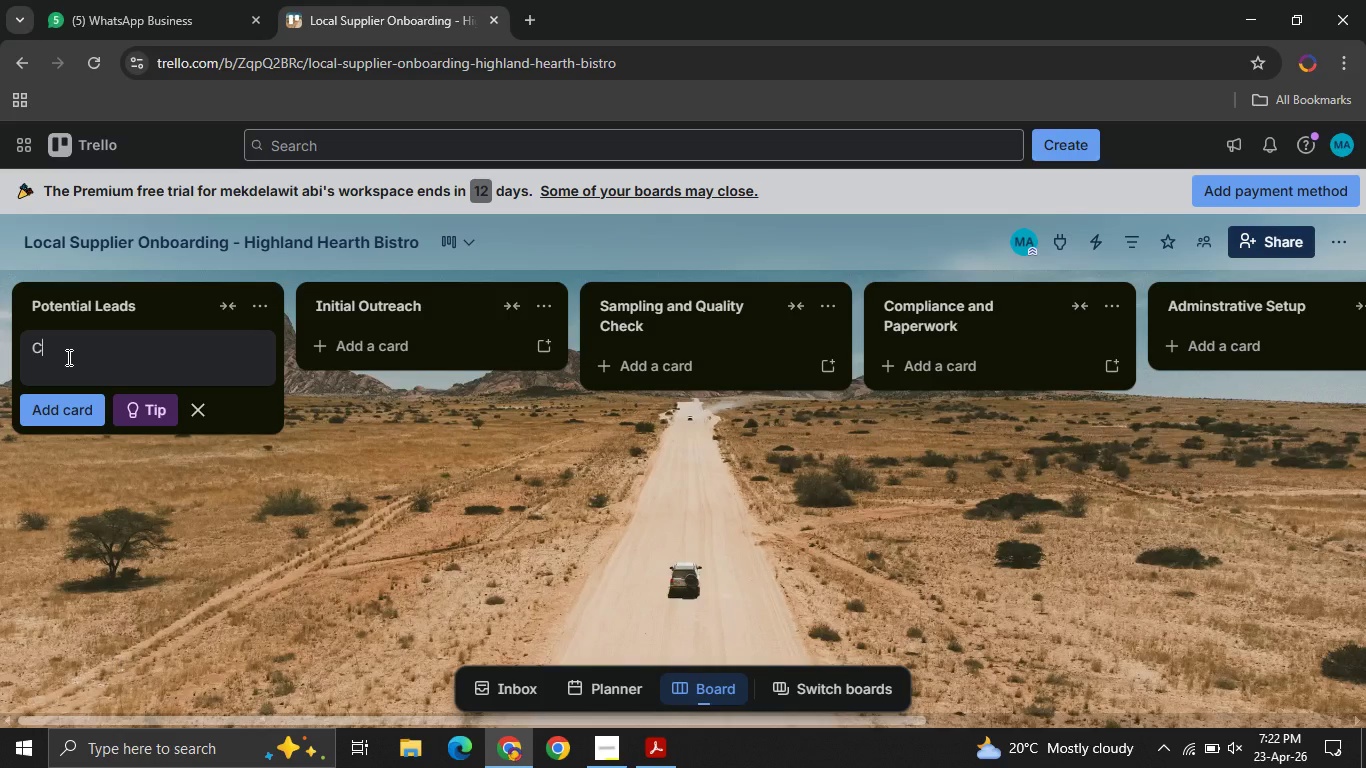 
key(C)
 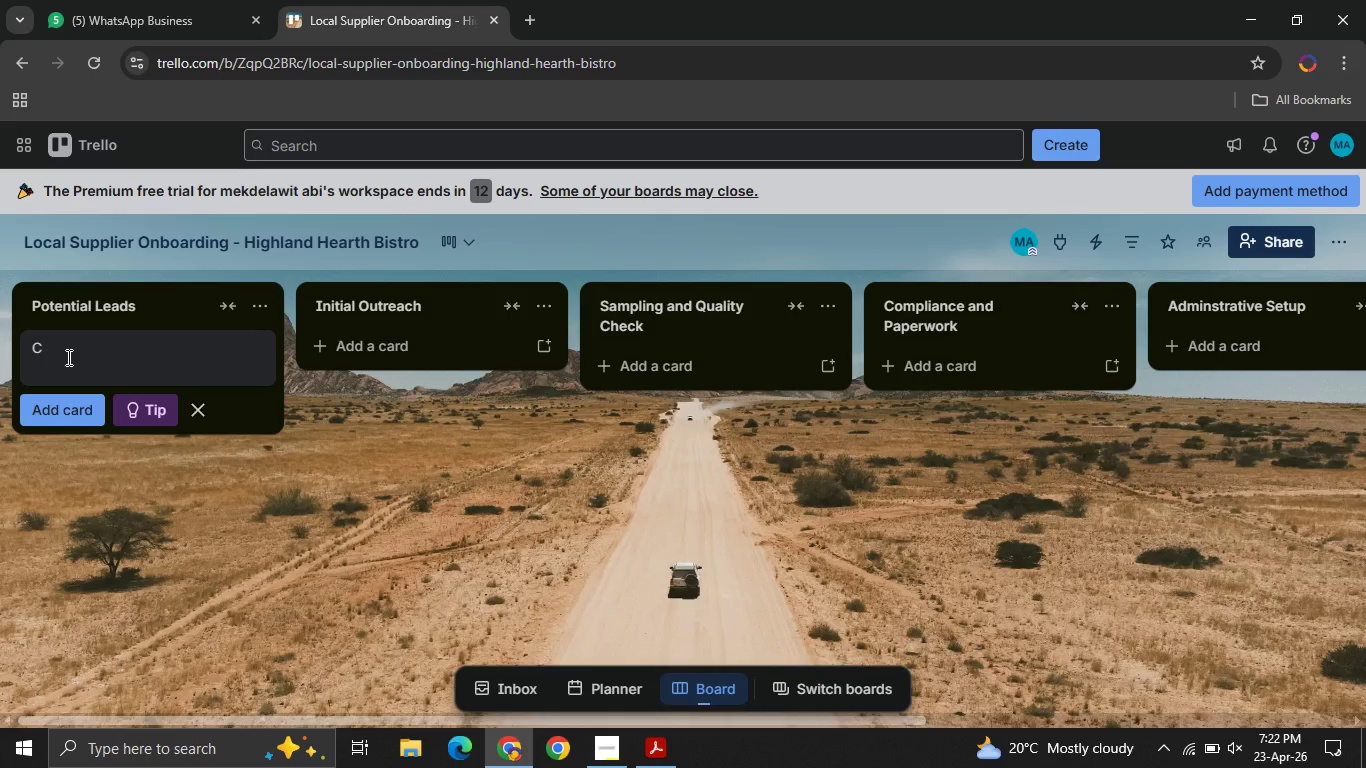 
key(CapsLock)
 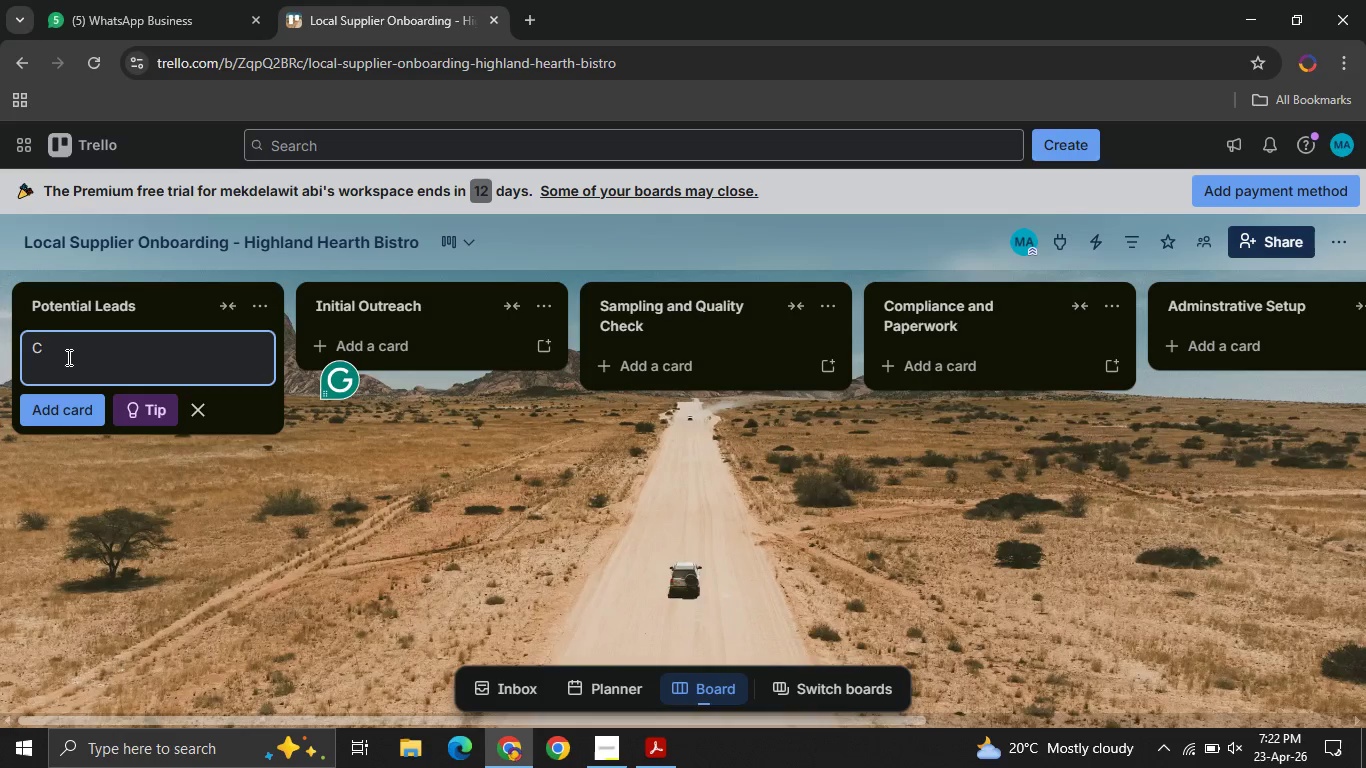 
type(ustome )
key(Backspace)
key(Backspace)
type( )
 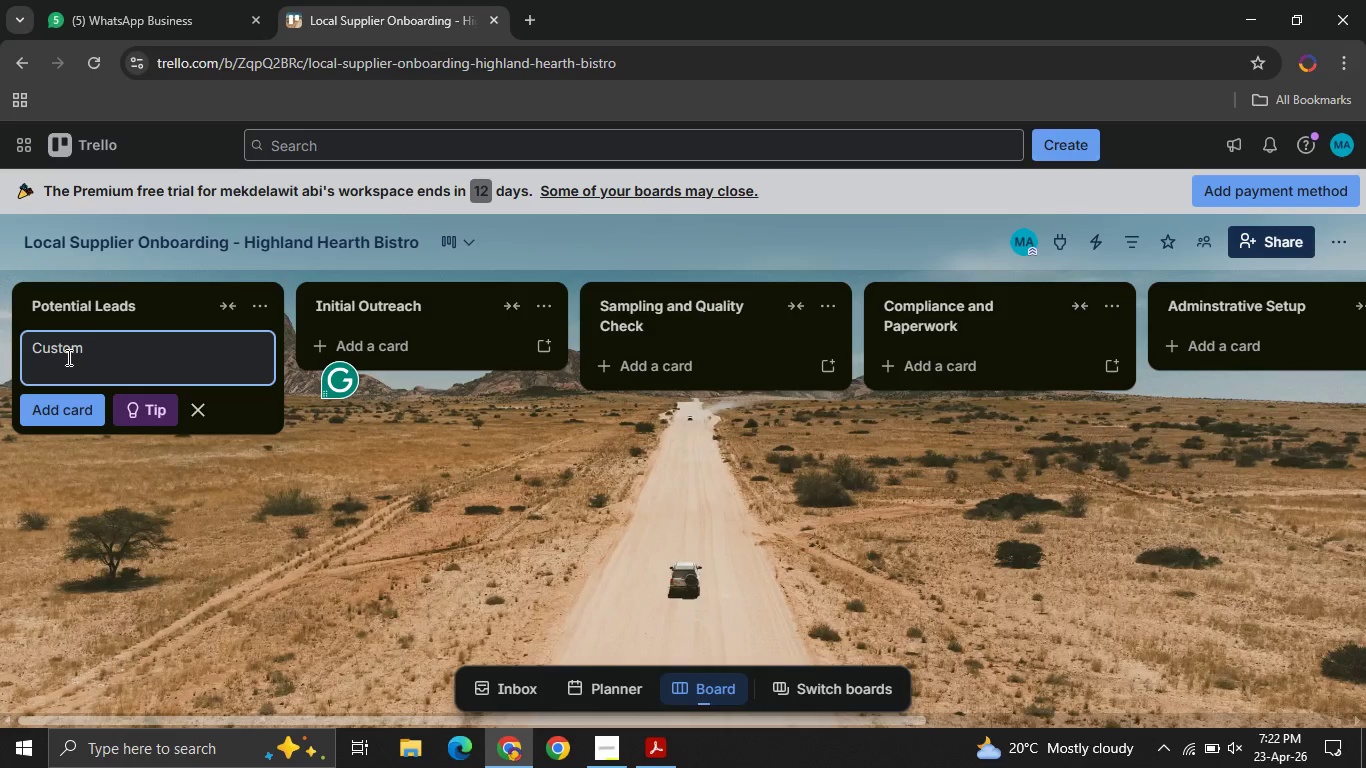 
key(Control+A)
 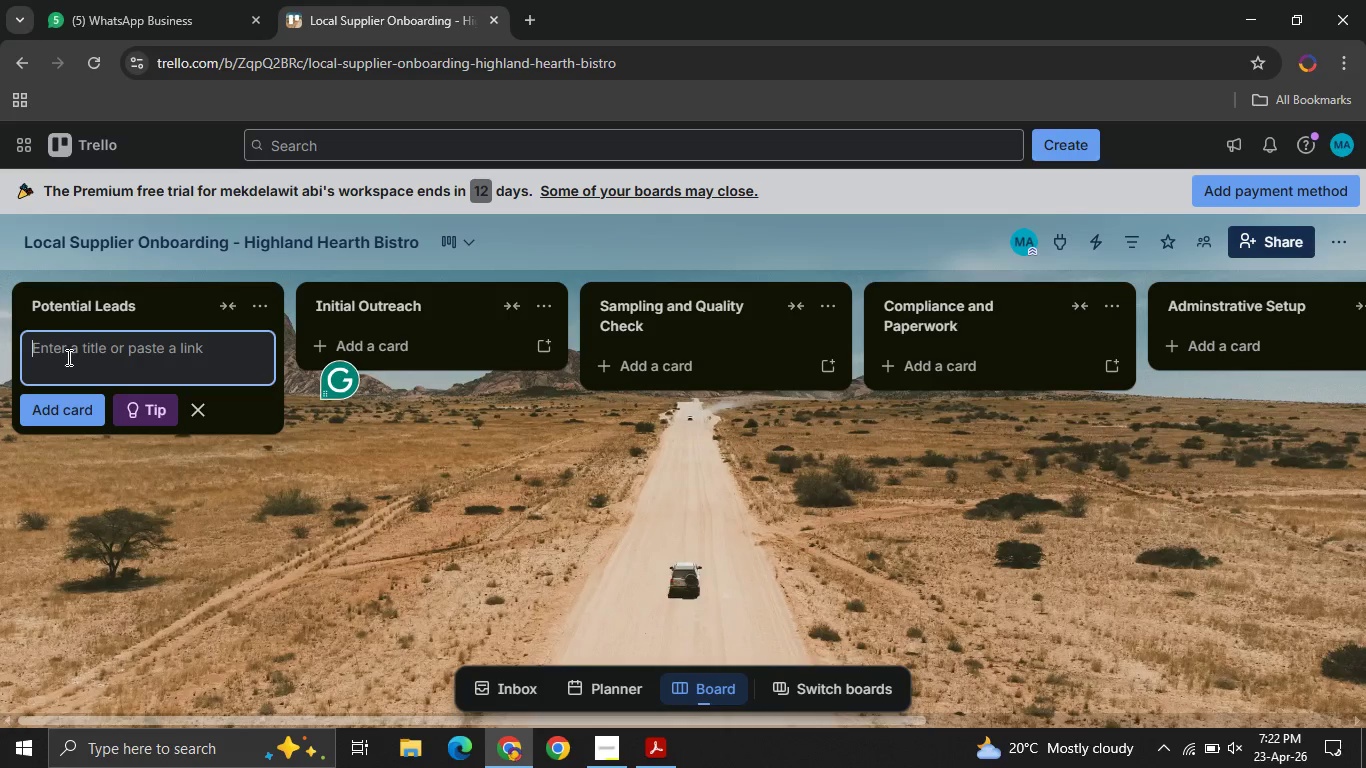 
key(Control+X)
 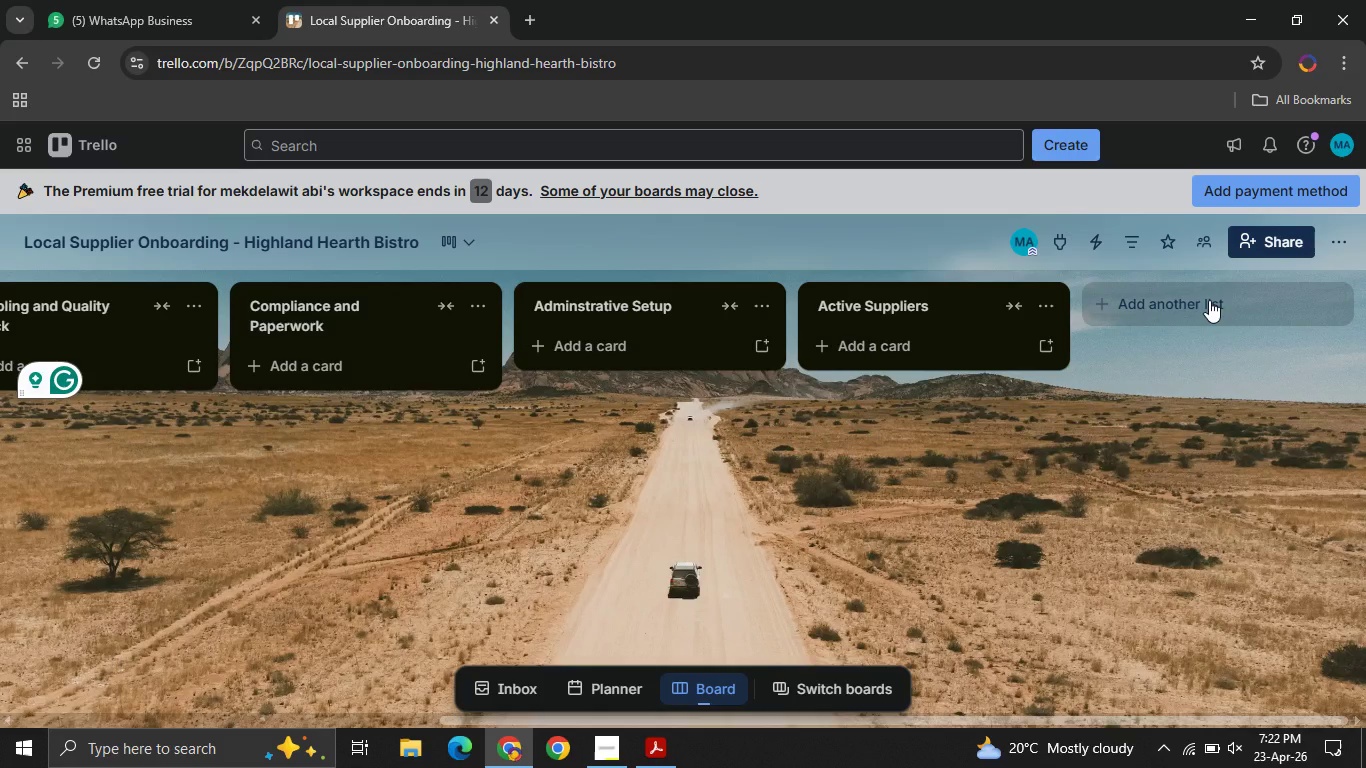 
left_click([1209, 300])
 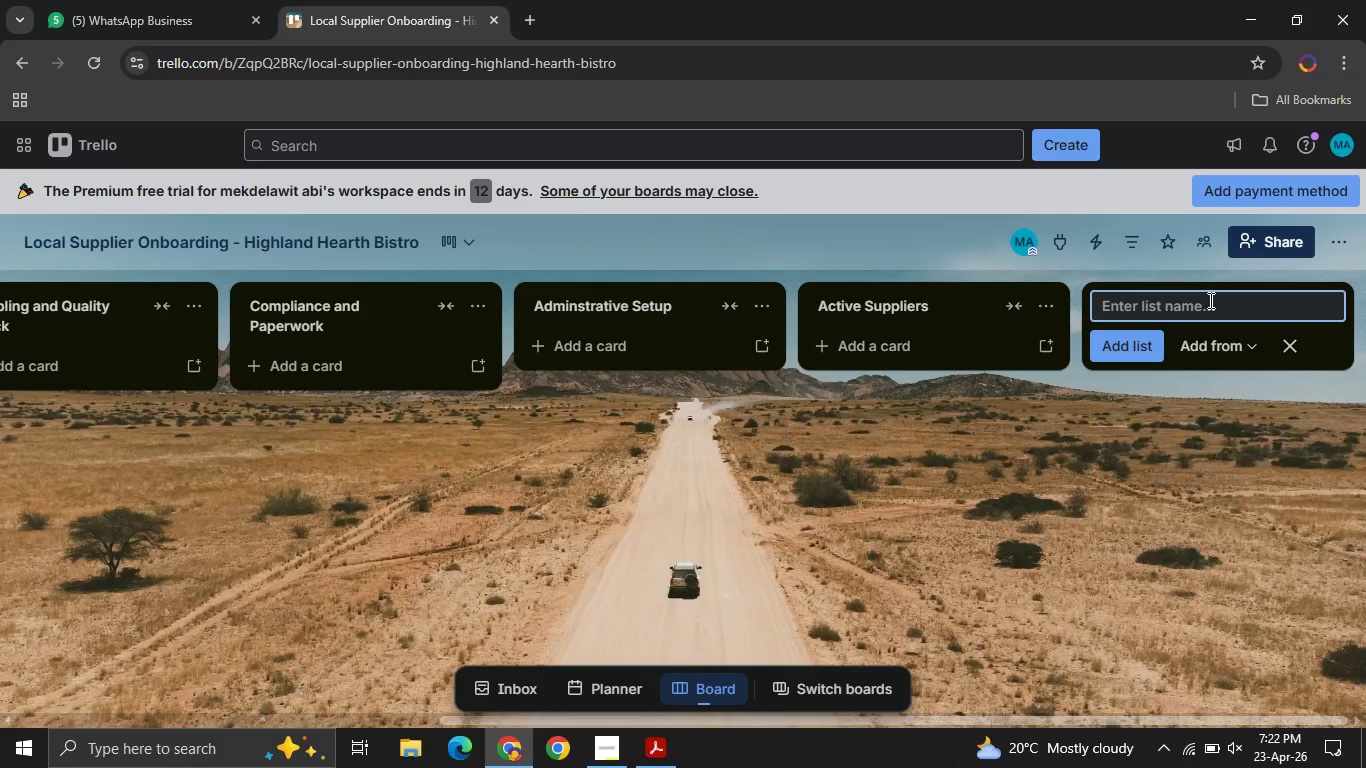 
type(Fiels )
key(Backspace)
key(Backspace)
type(ds )
 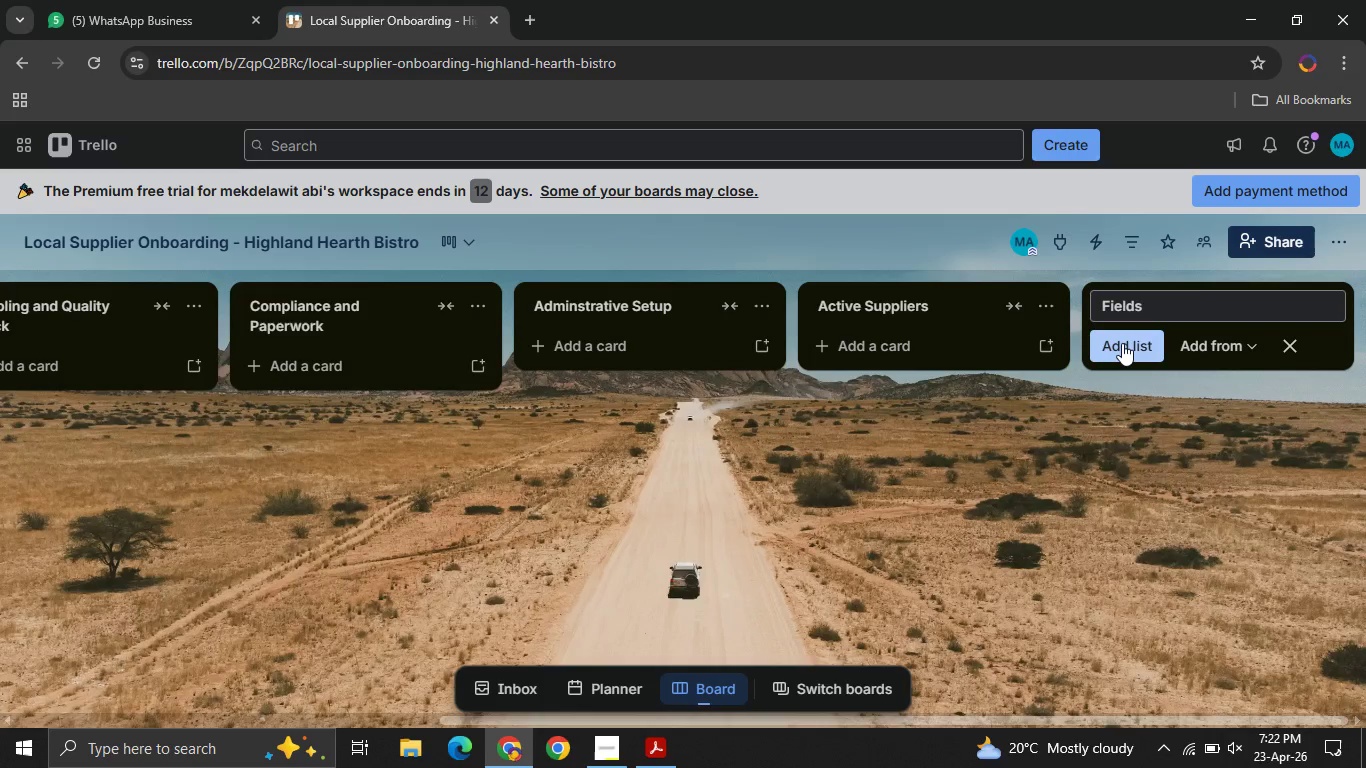 
left_click([1122, 343])
 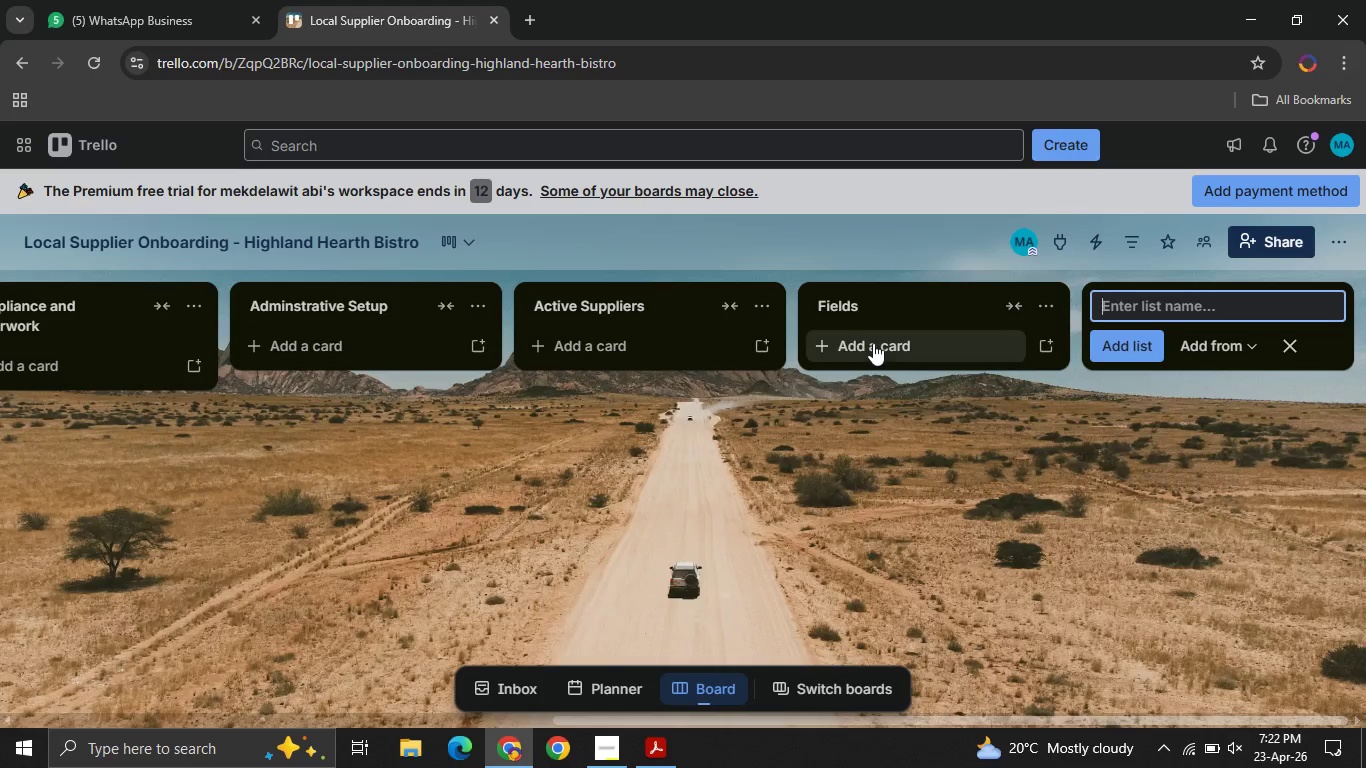 
left_click([873, 343])
 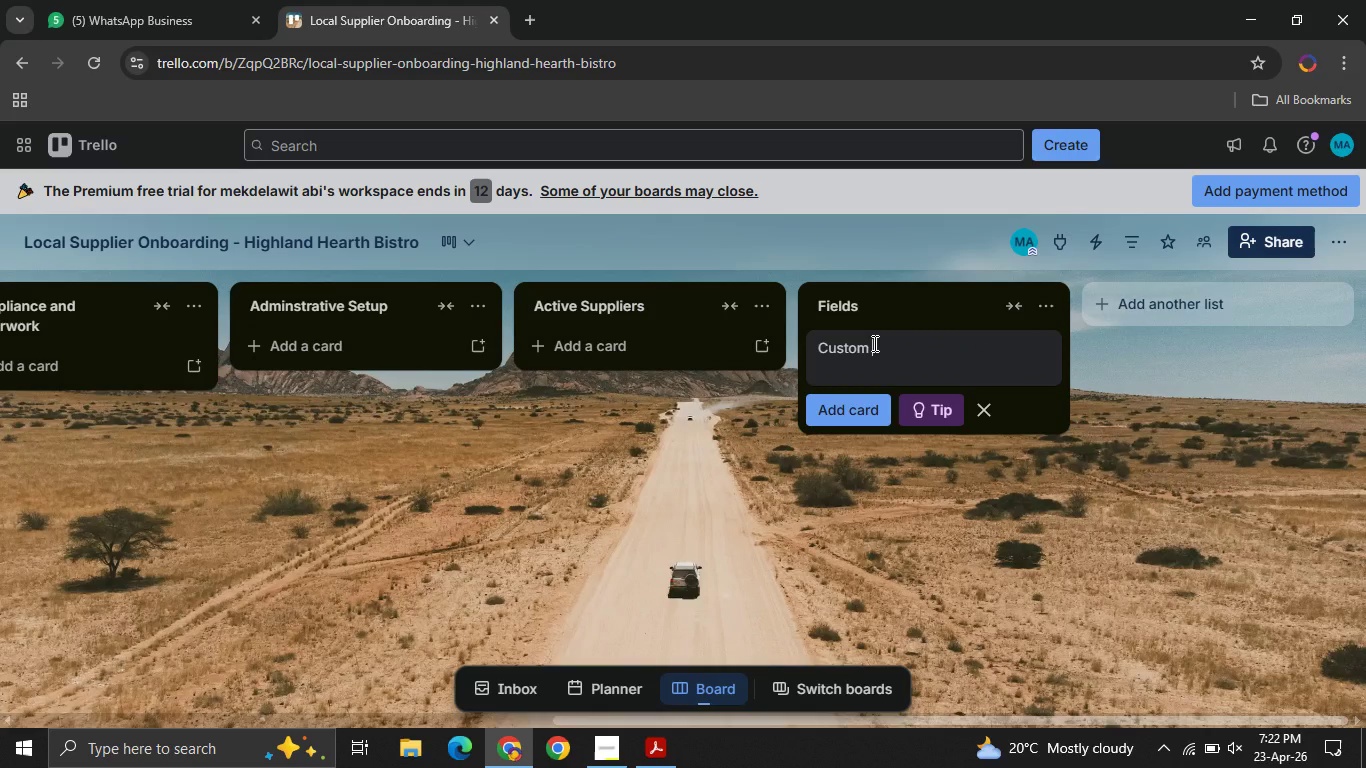 
key(Control+ControlLeft)
 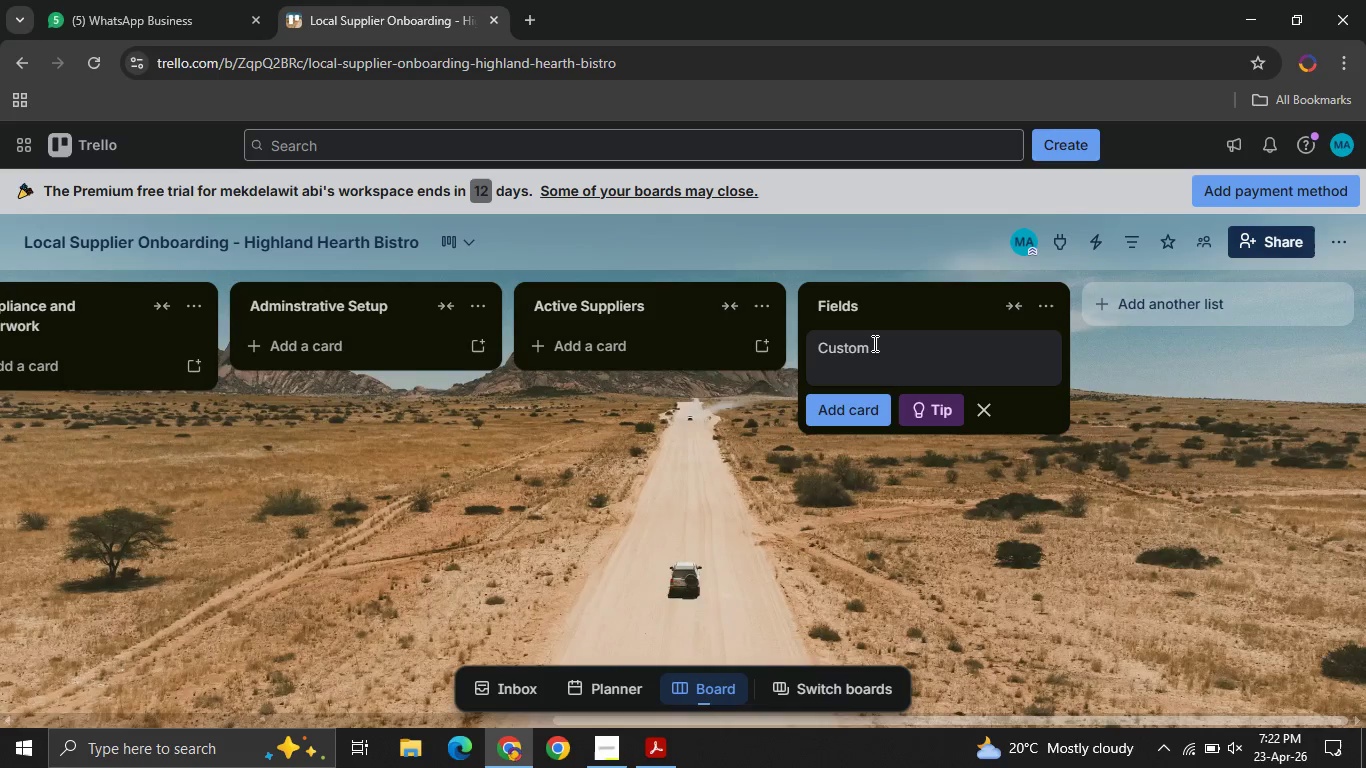 
key(Control+V)
 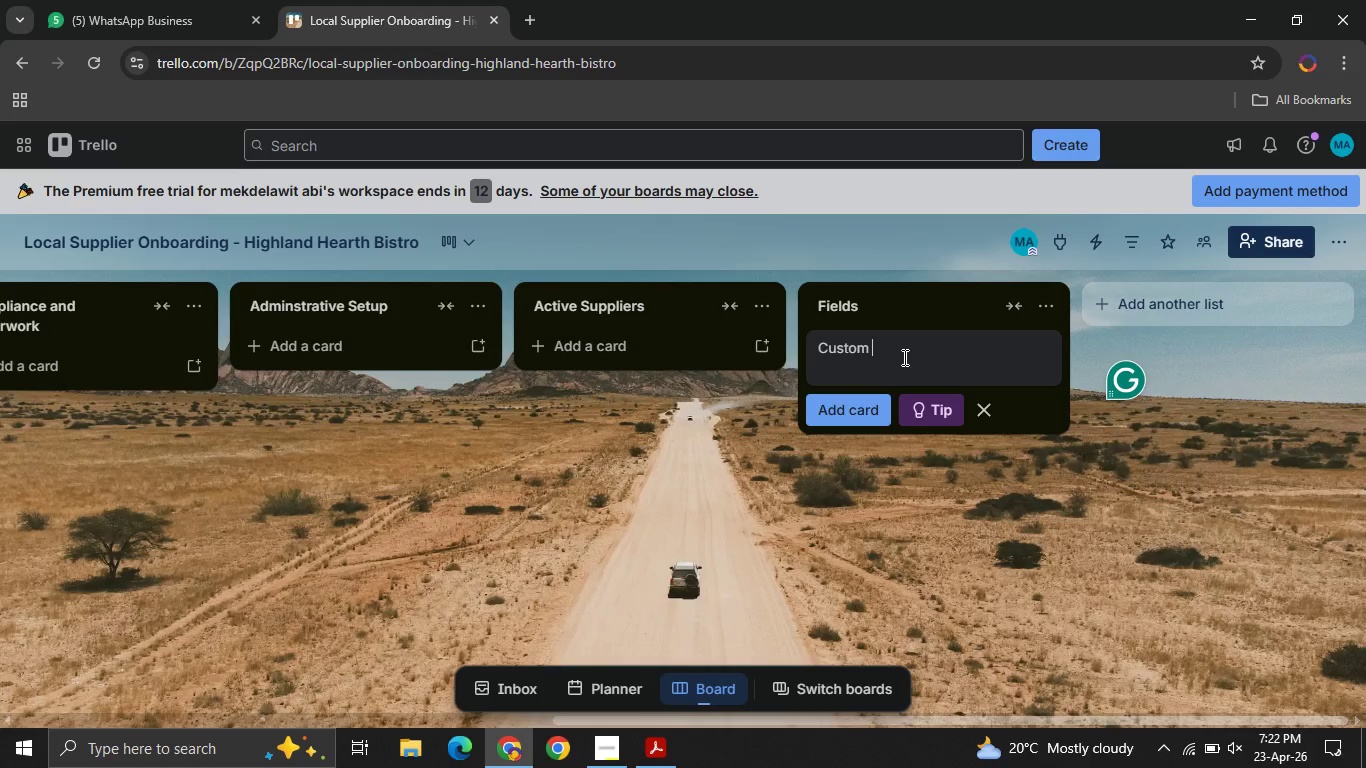 
type(Fiels)
key(Backspace)
type(ds )
 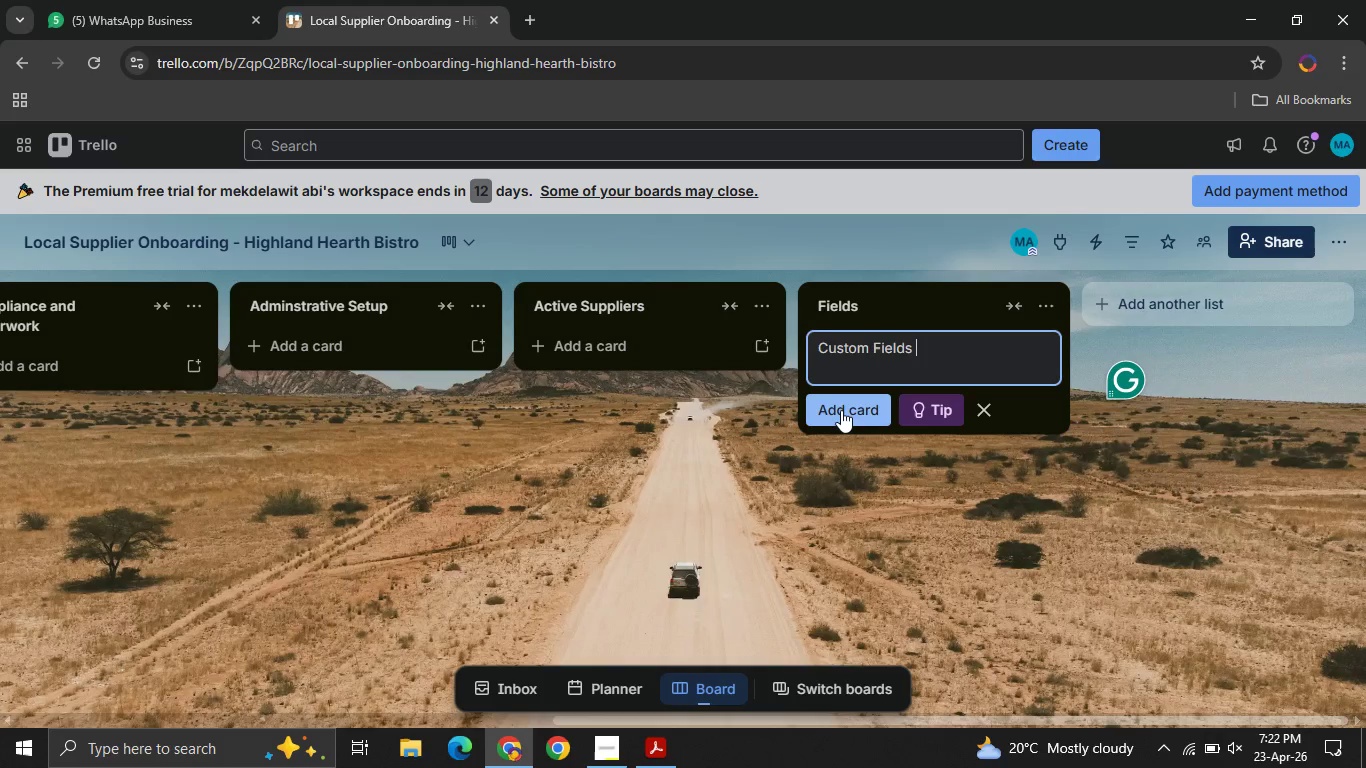 
left_click([841, 410])
 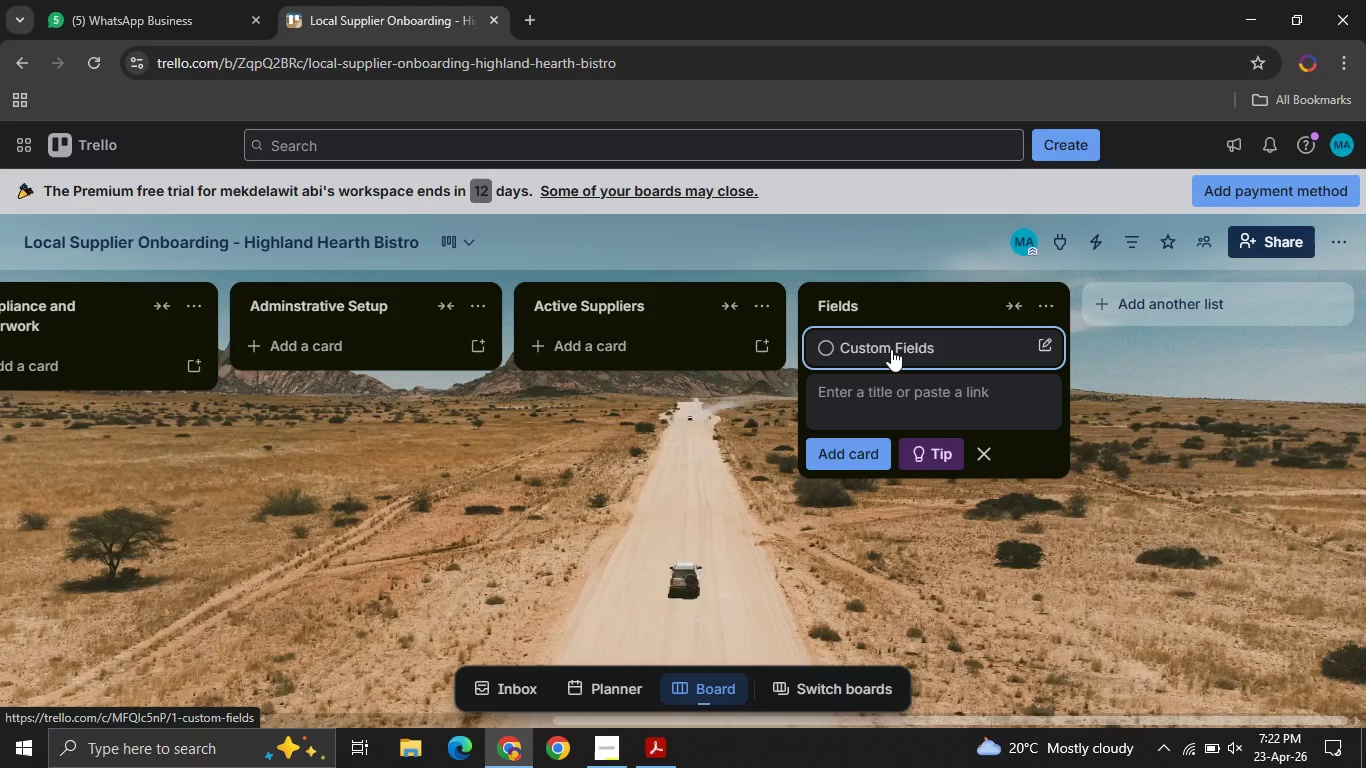 
left_click([891, 349])
 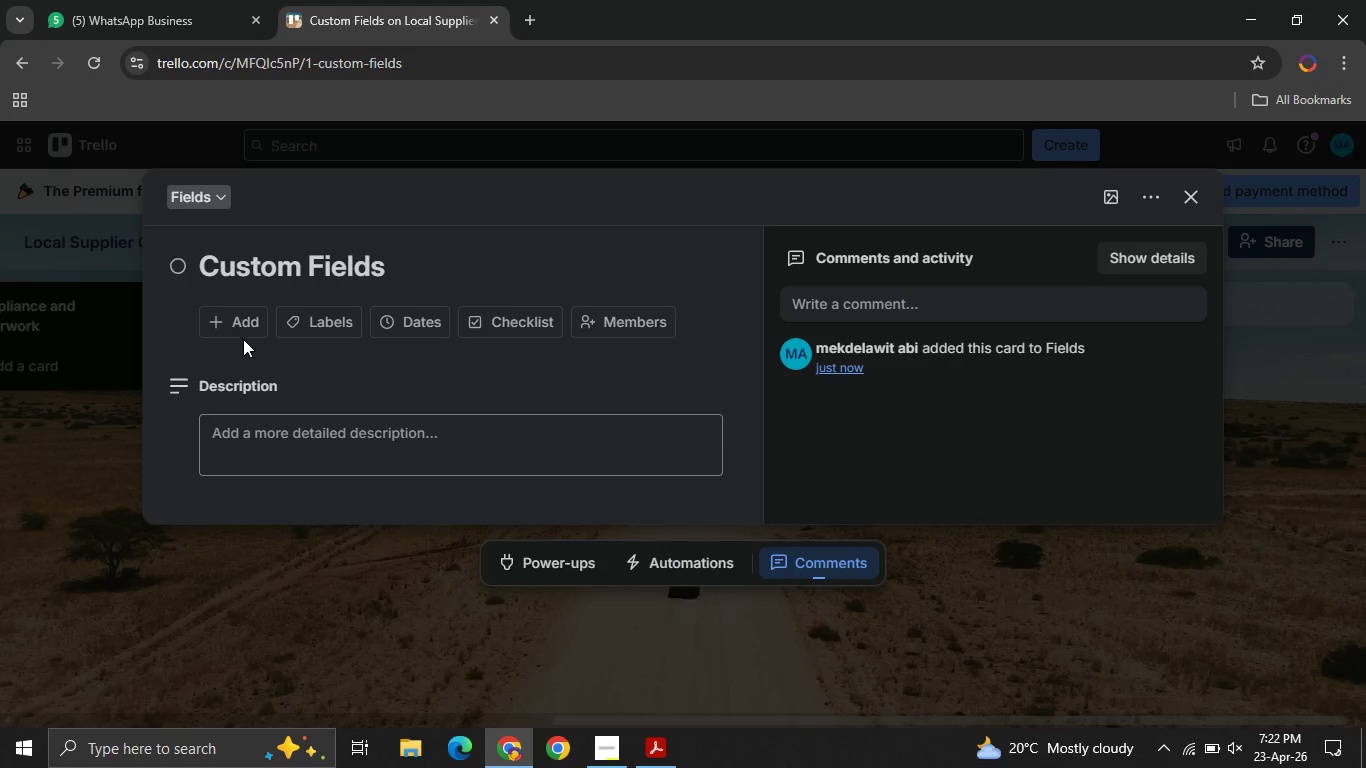 
left_click([242, 327])
 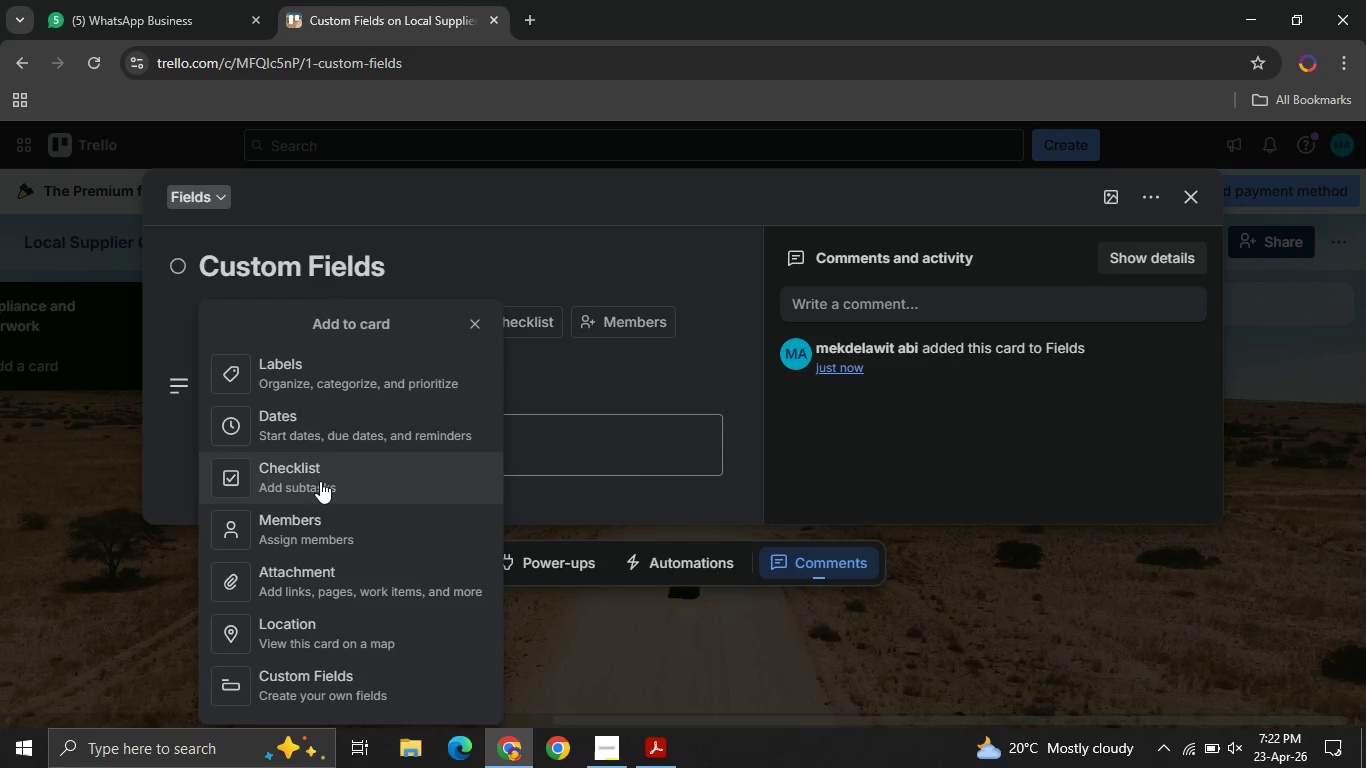 
left_click([320, 481])
 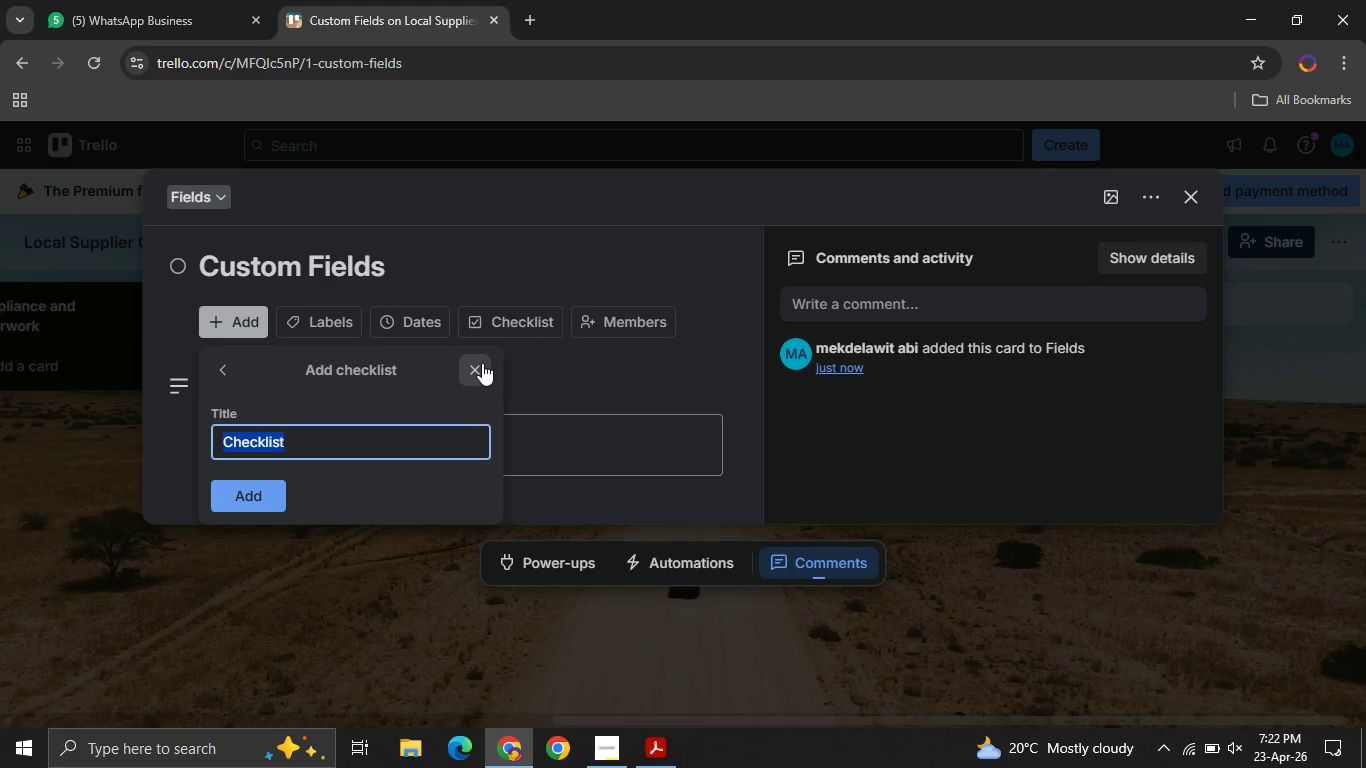 
left_click([482, 363])
 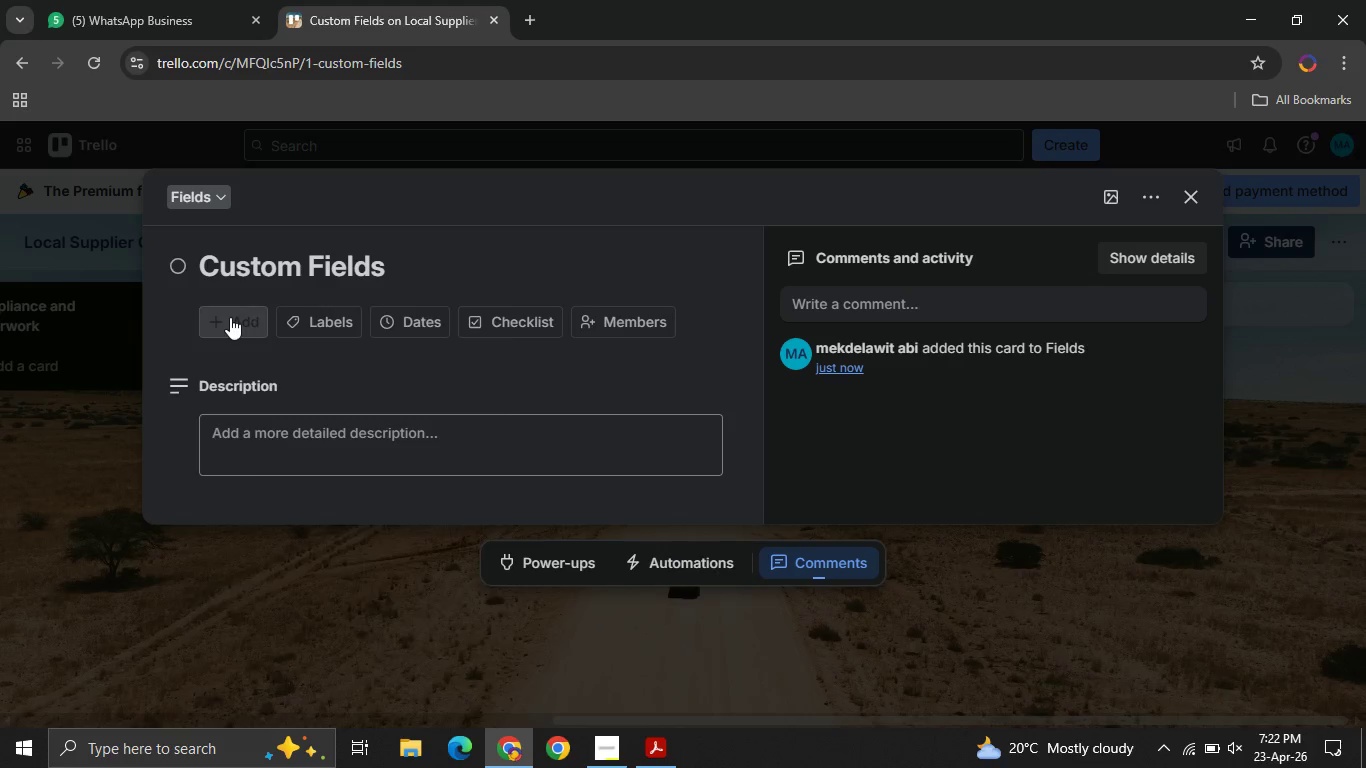 
left_click([230, 317])
 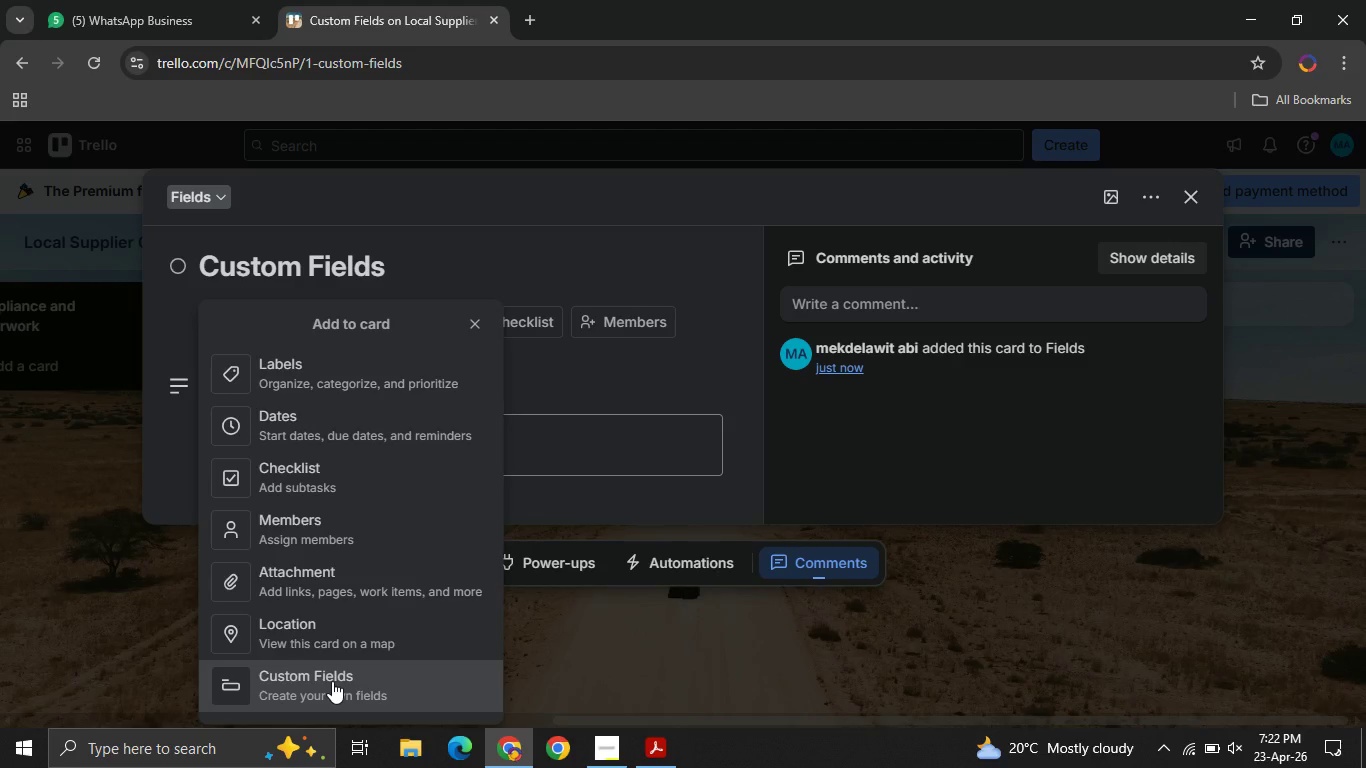 
left_click([332, 681])
 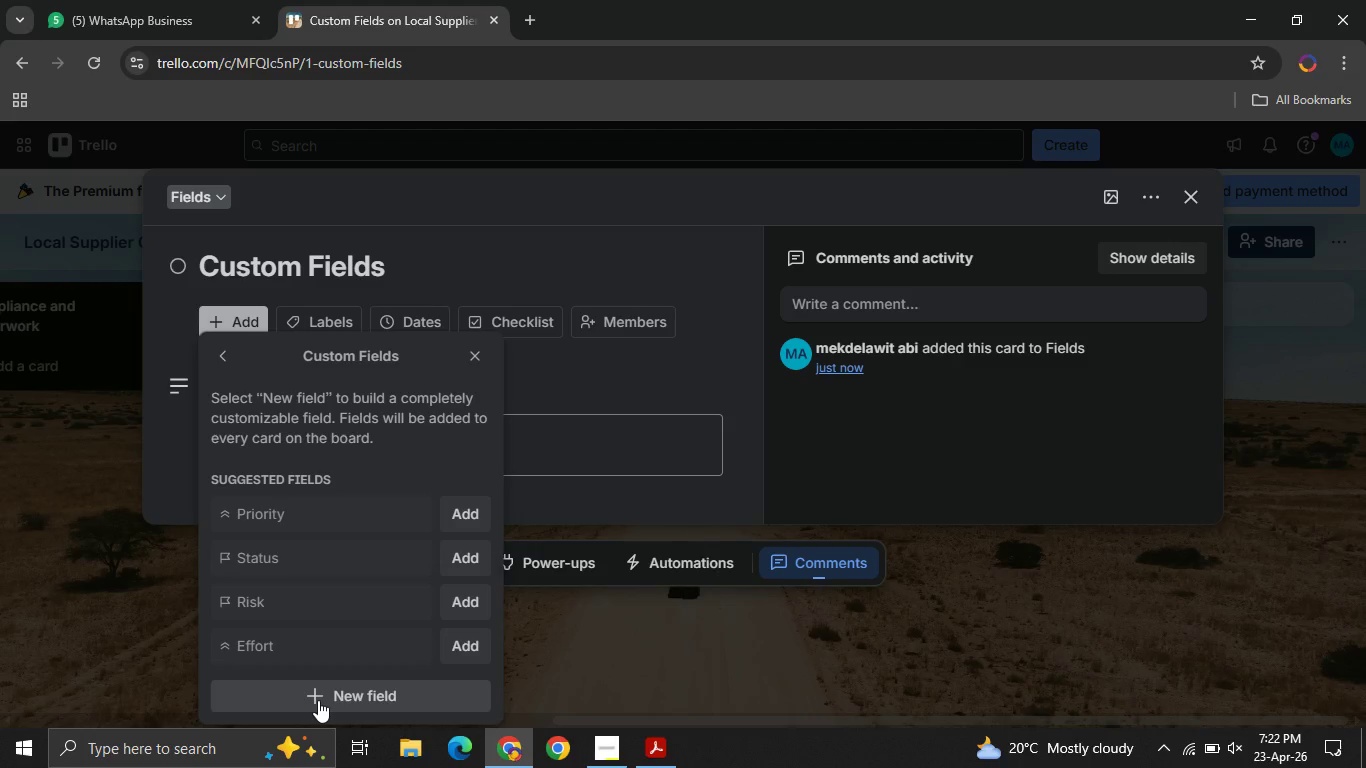 
left_click([318, 700])
 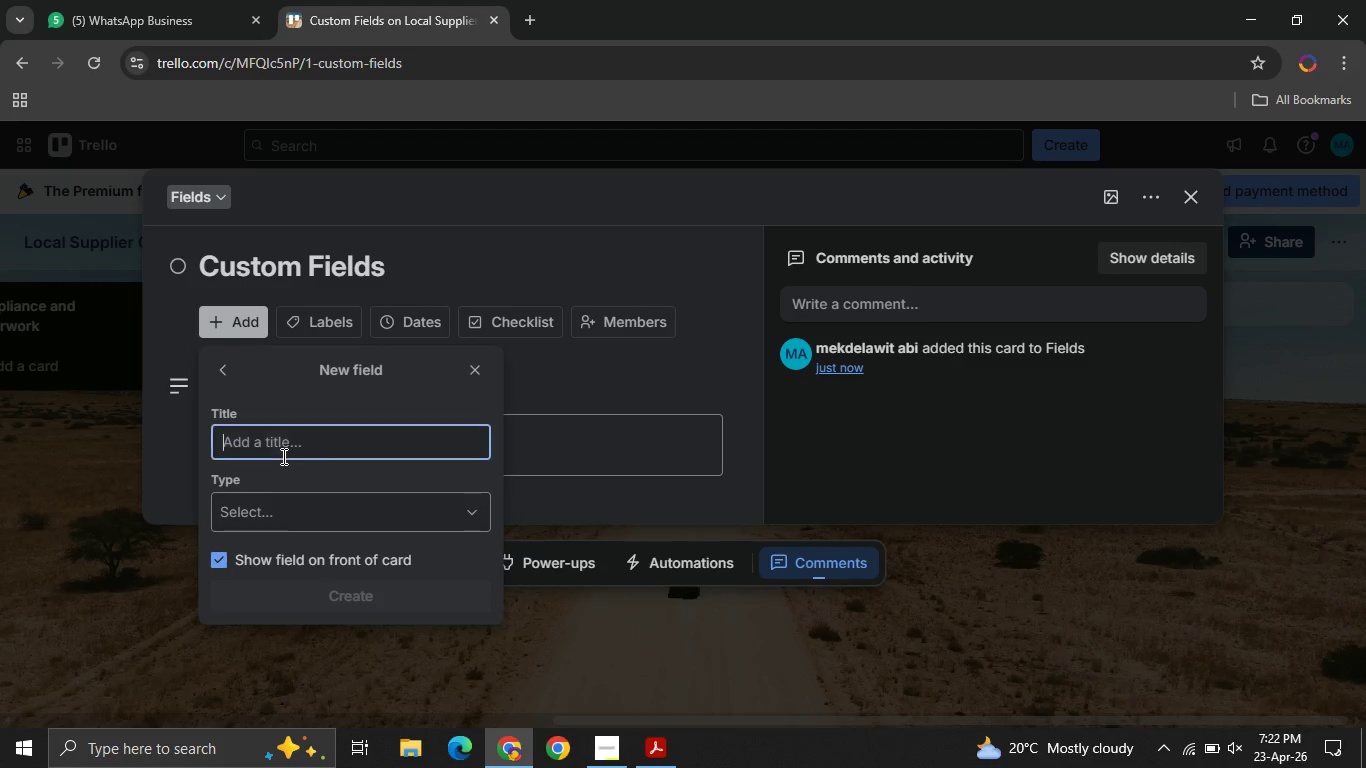 
left_click([282, 456])
 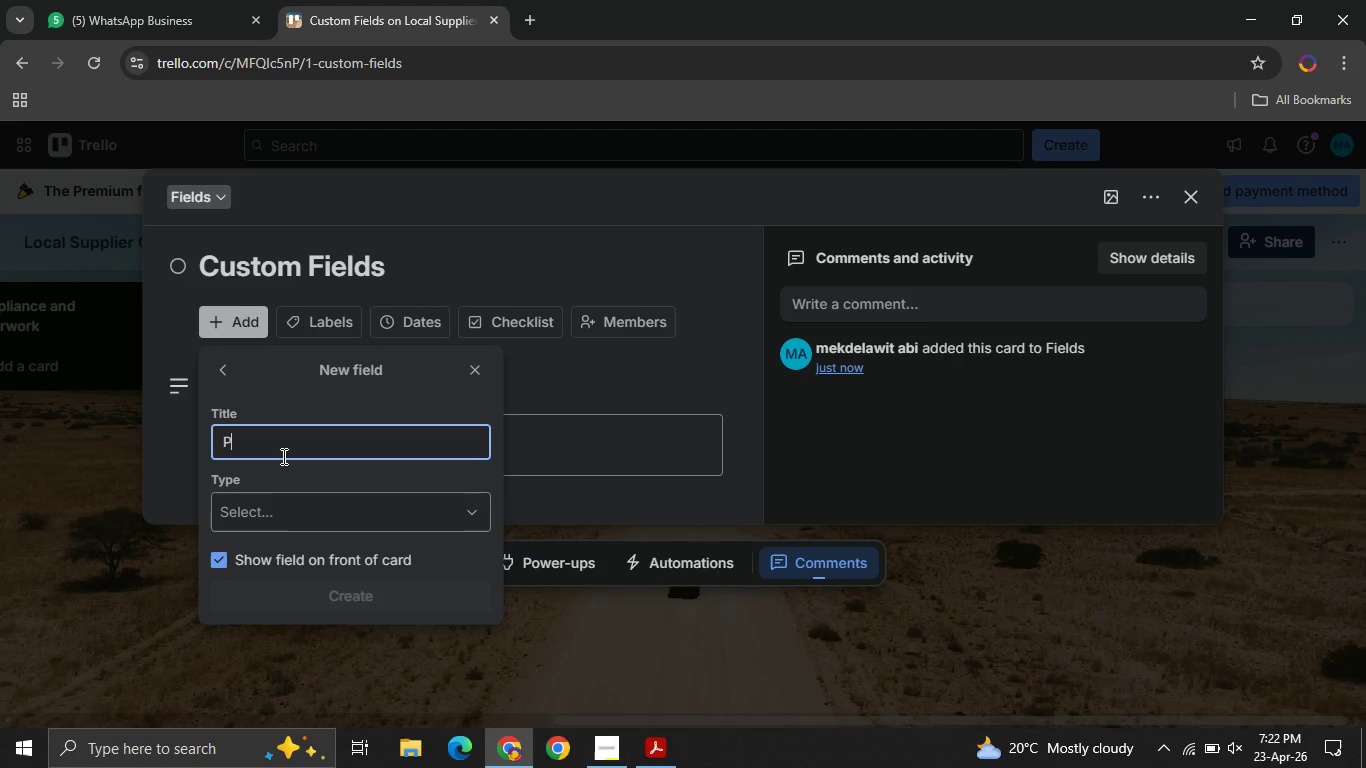 
type(Product Category )
 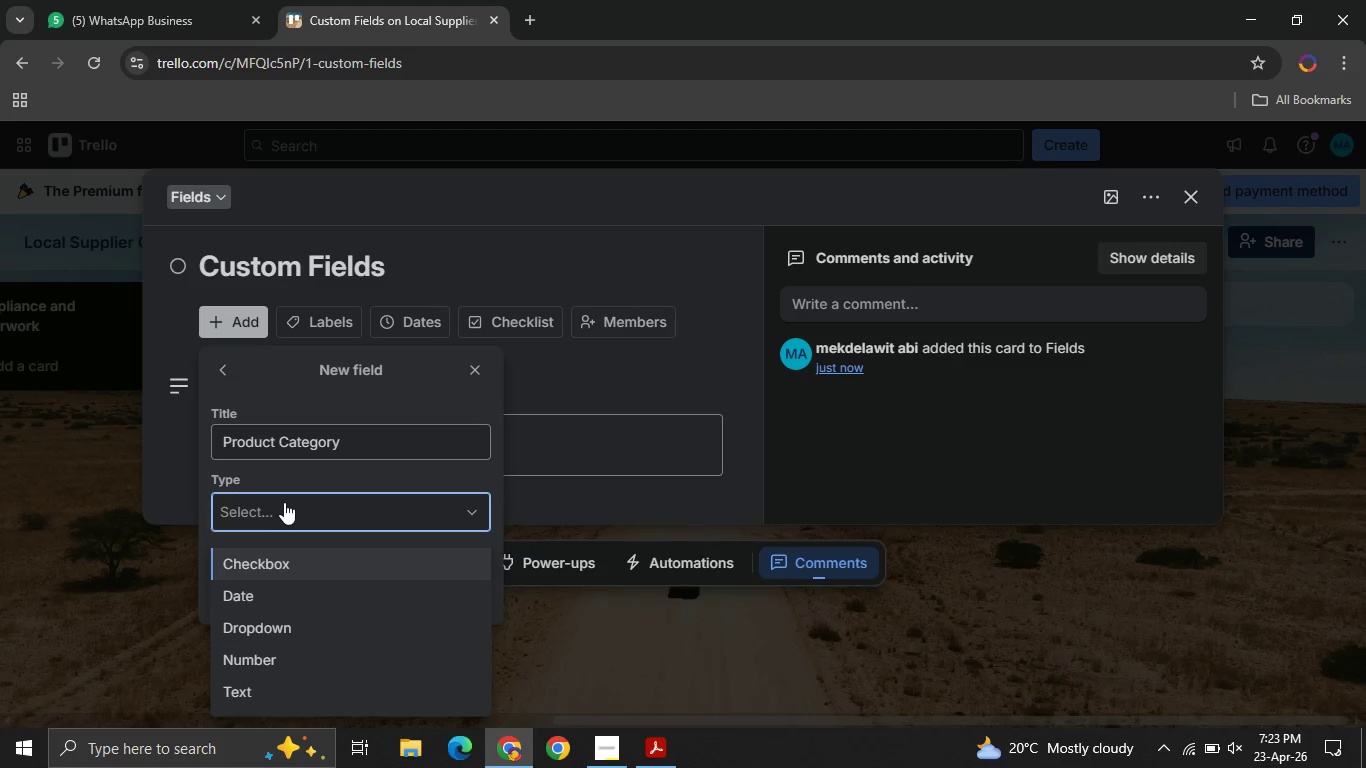 
left_click([284, 502])
 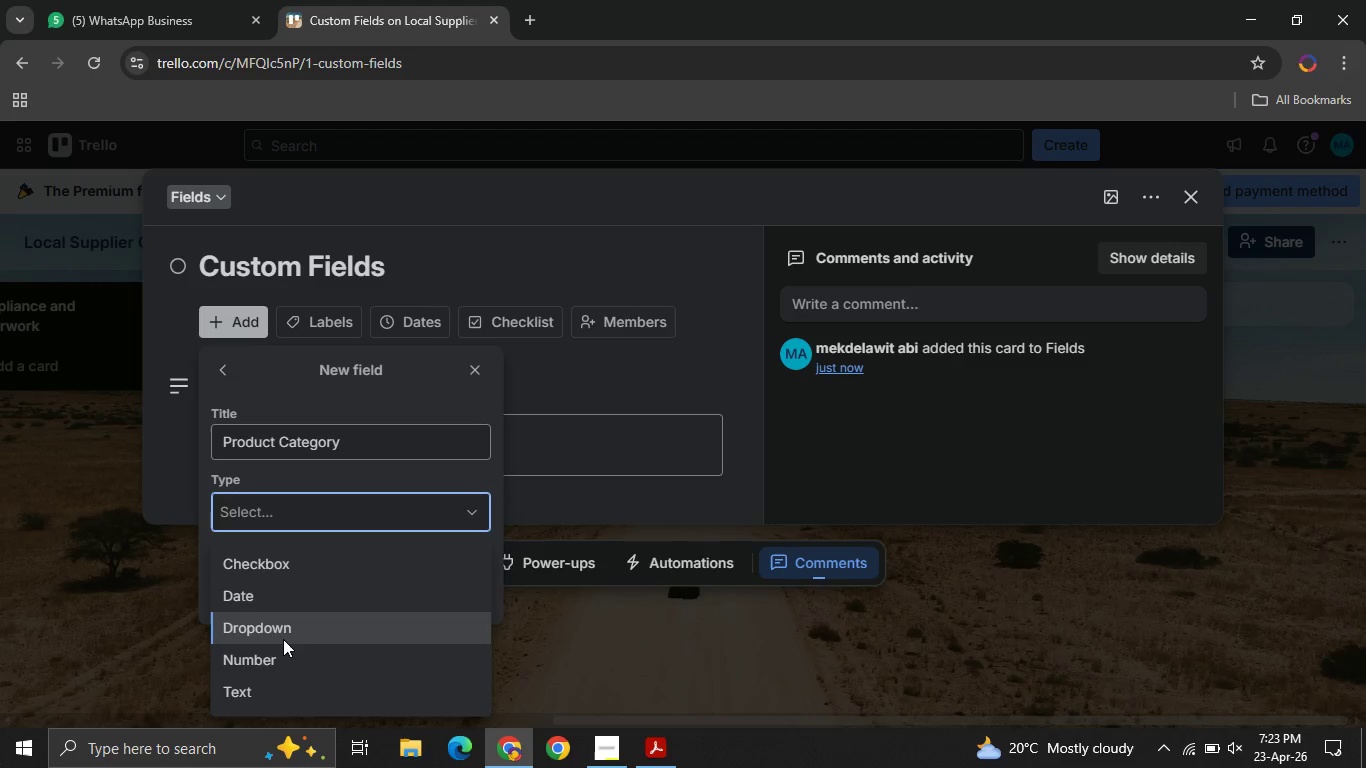 
left_click([283, 639])
 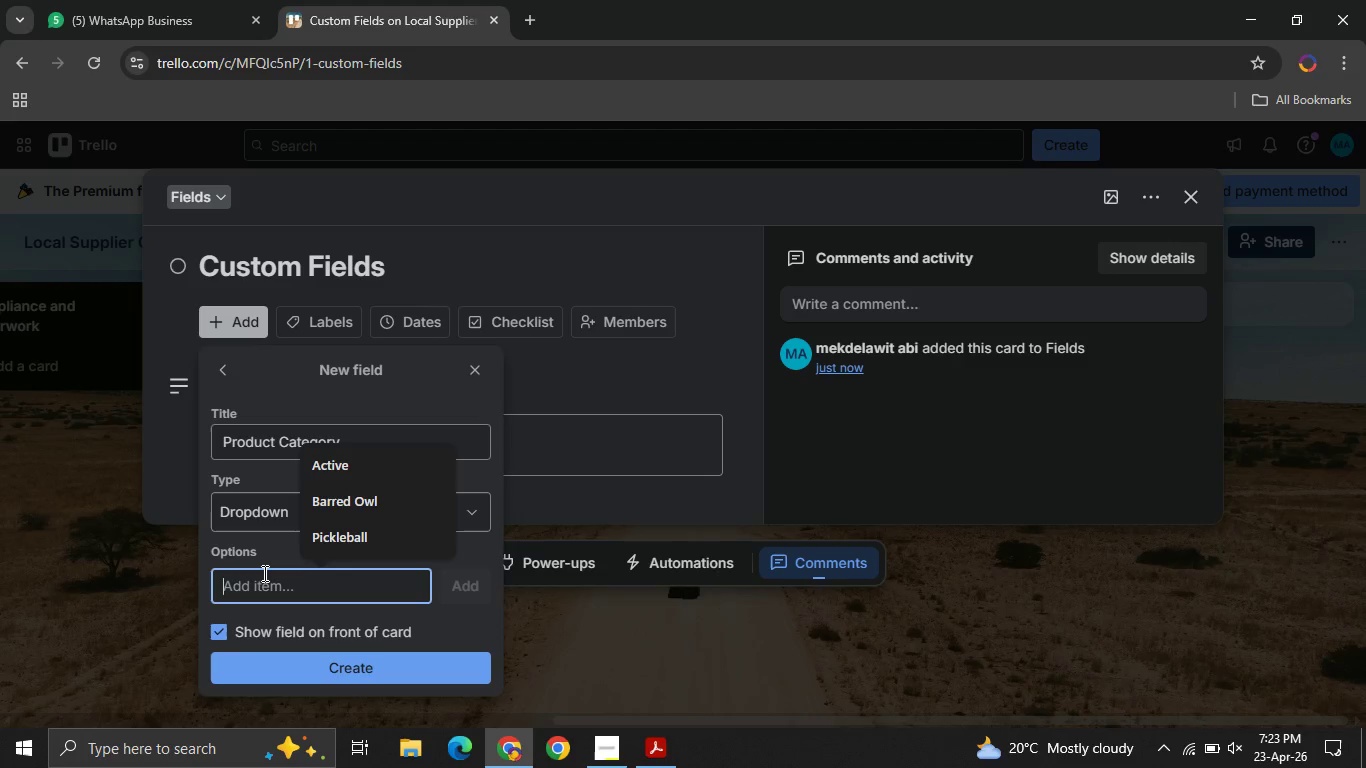 
left_click([263, 573])
 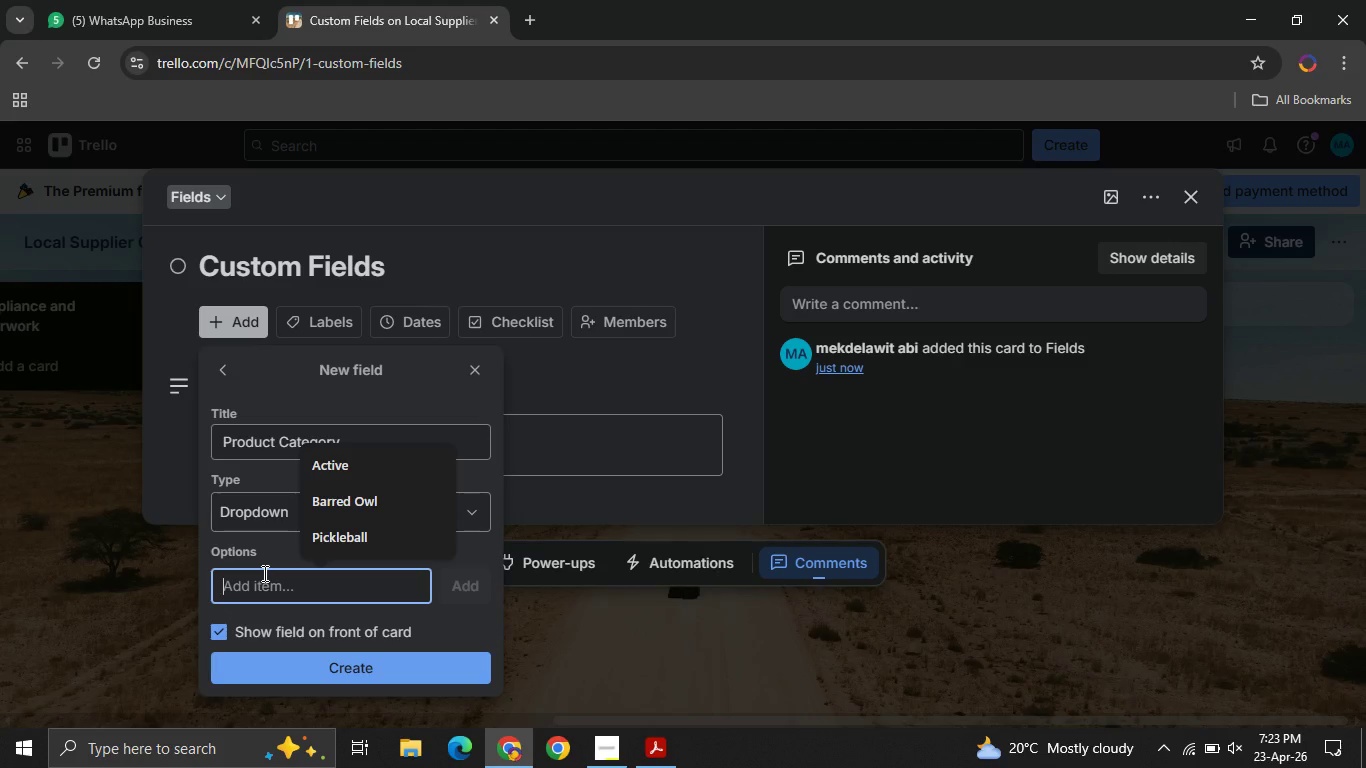 
type(Product )
 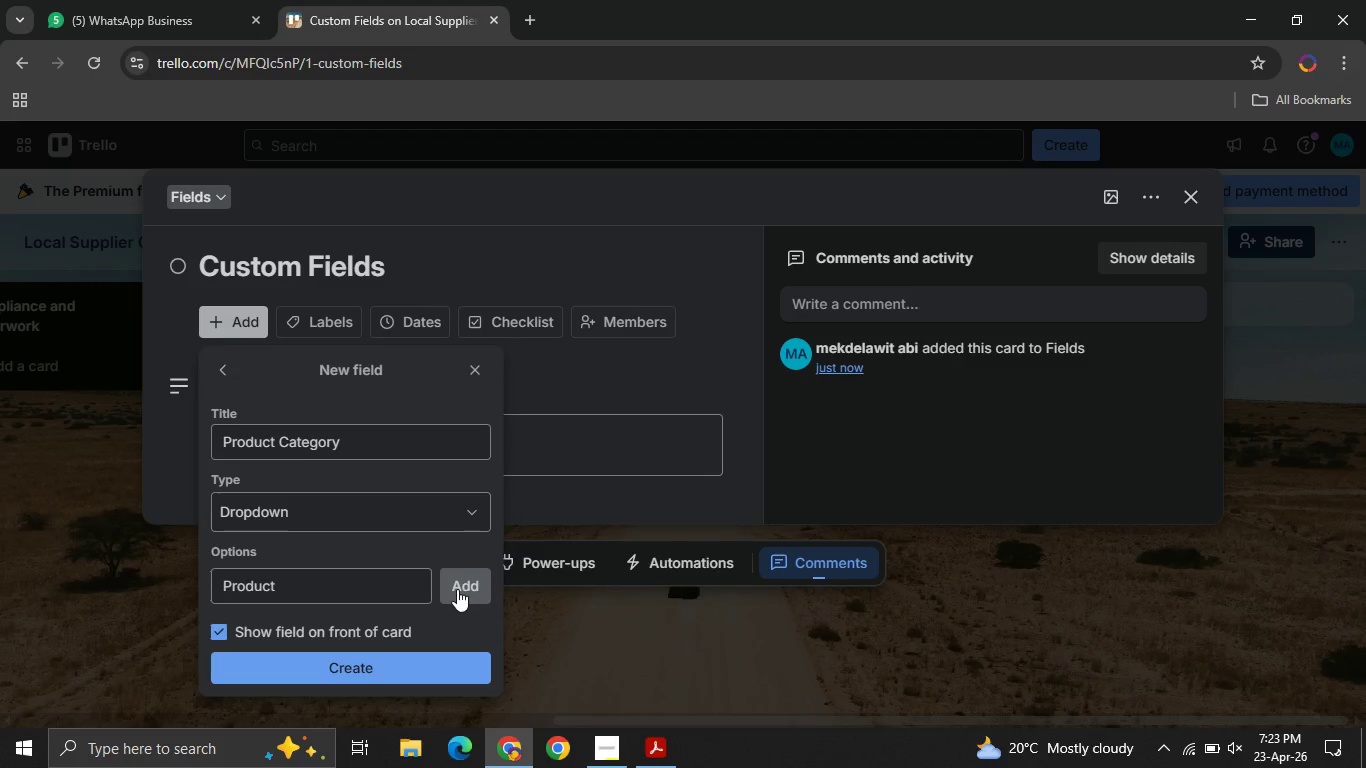 
left_click([457, 589])
 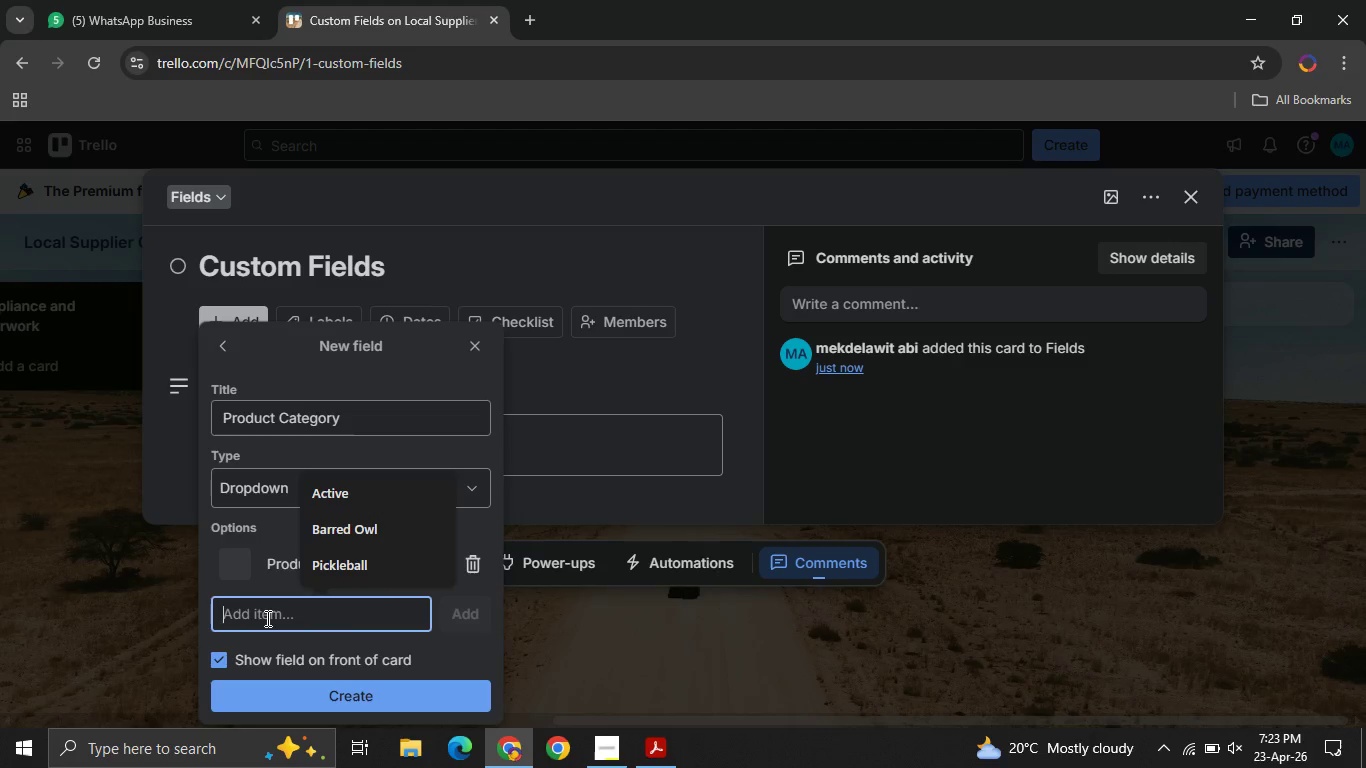 
left_click([266, 618])
 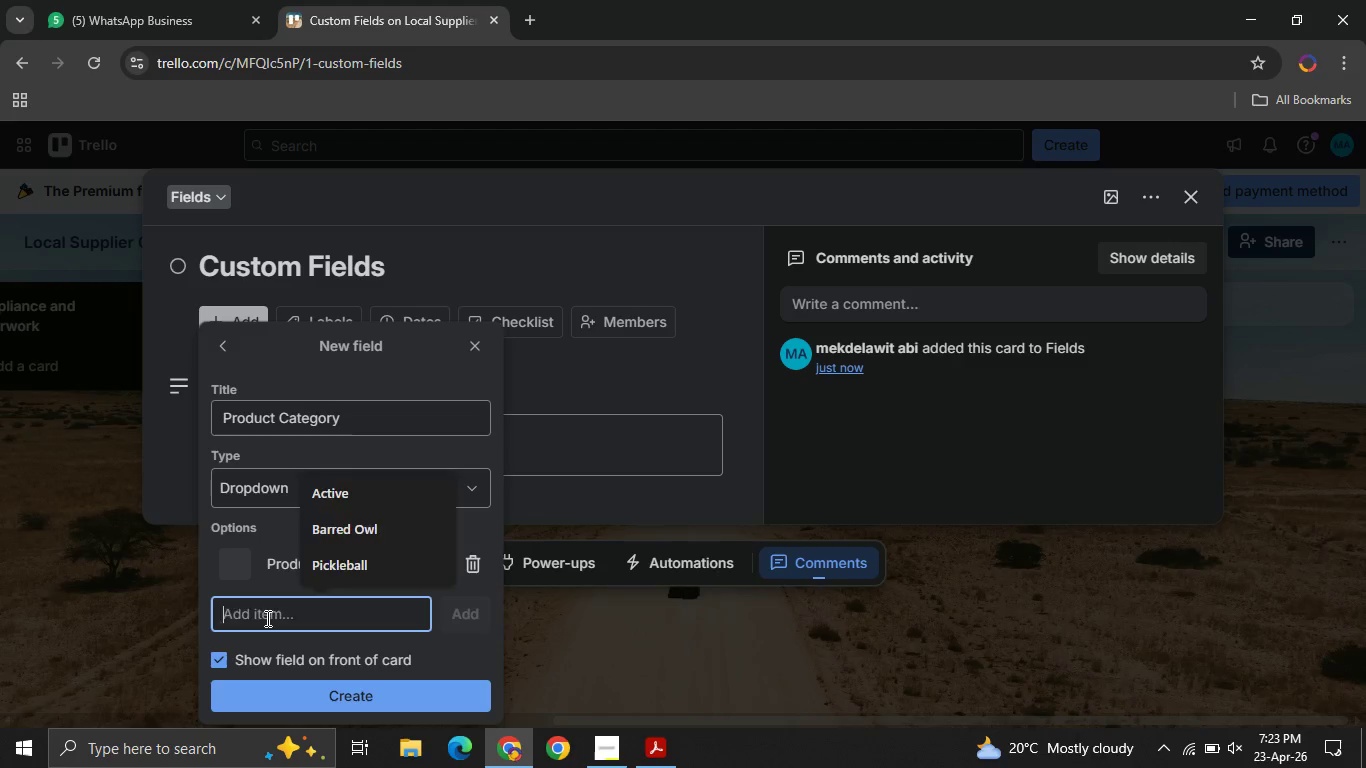 
type(Dairy )
 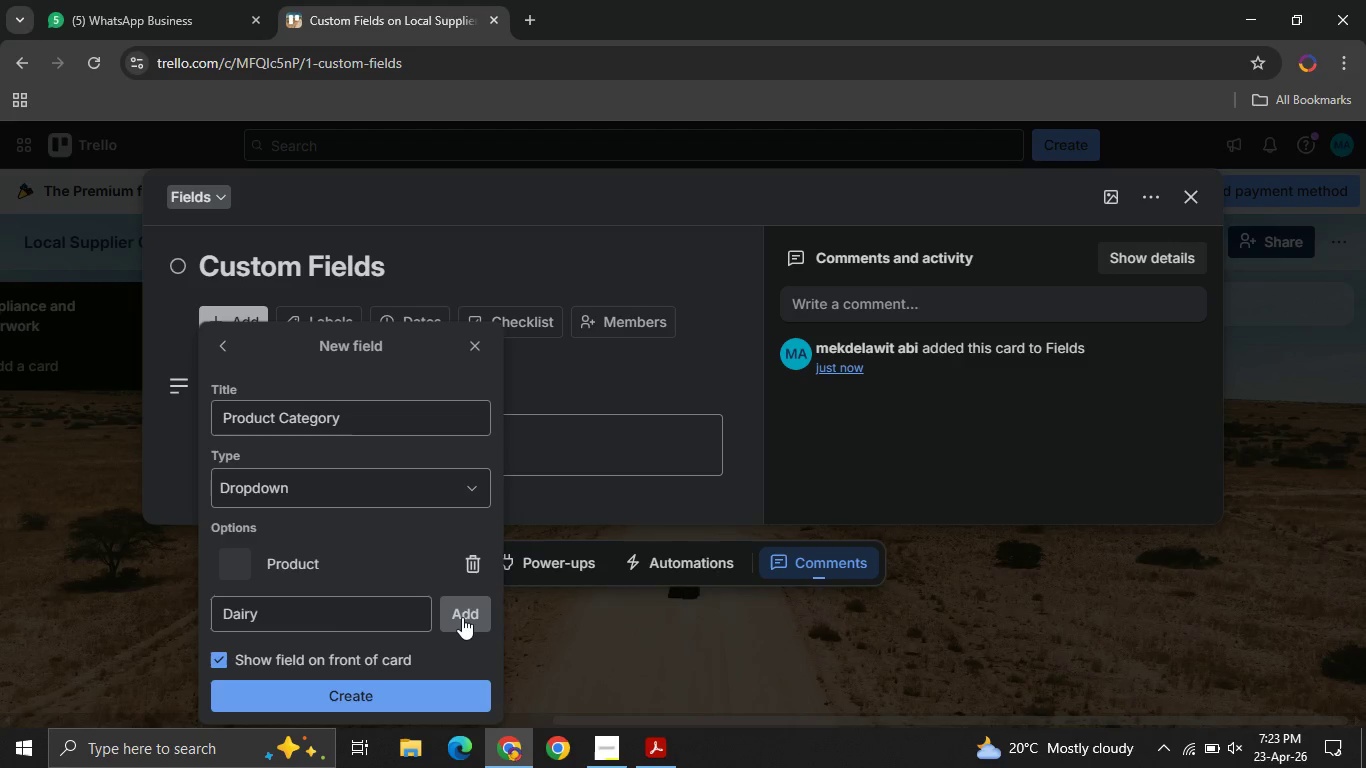 
left_click([462, 617])
 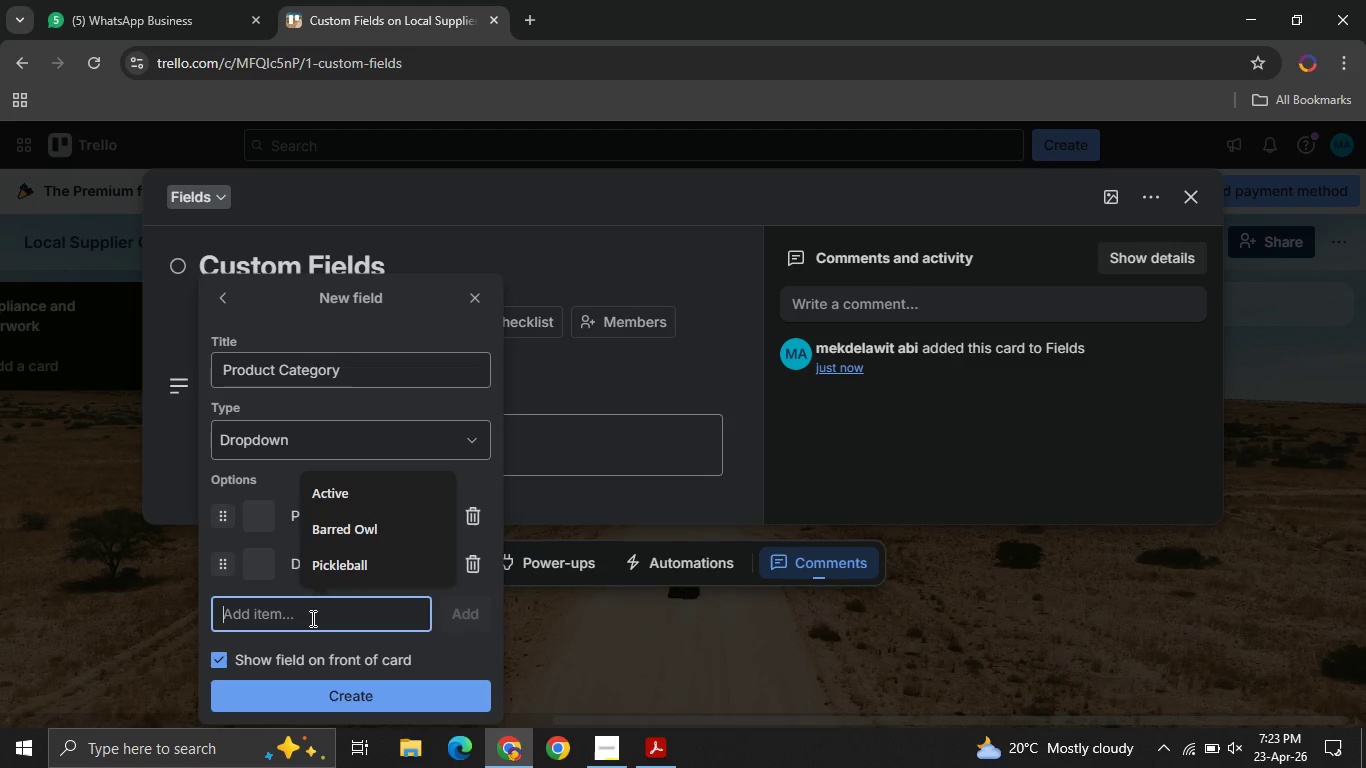 
left_click([311, 618])
 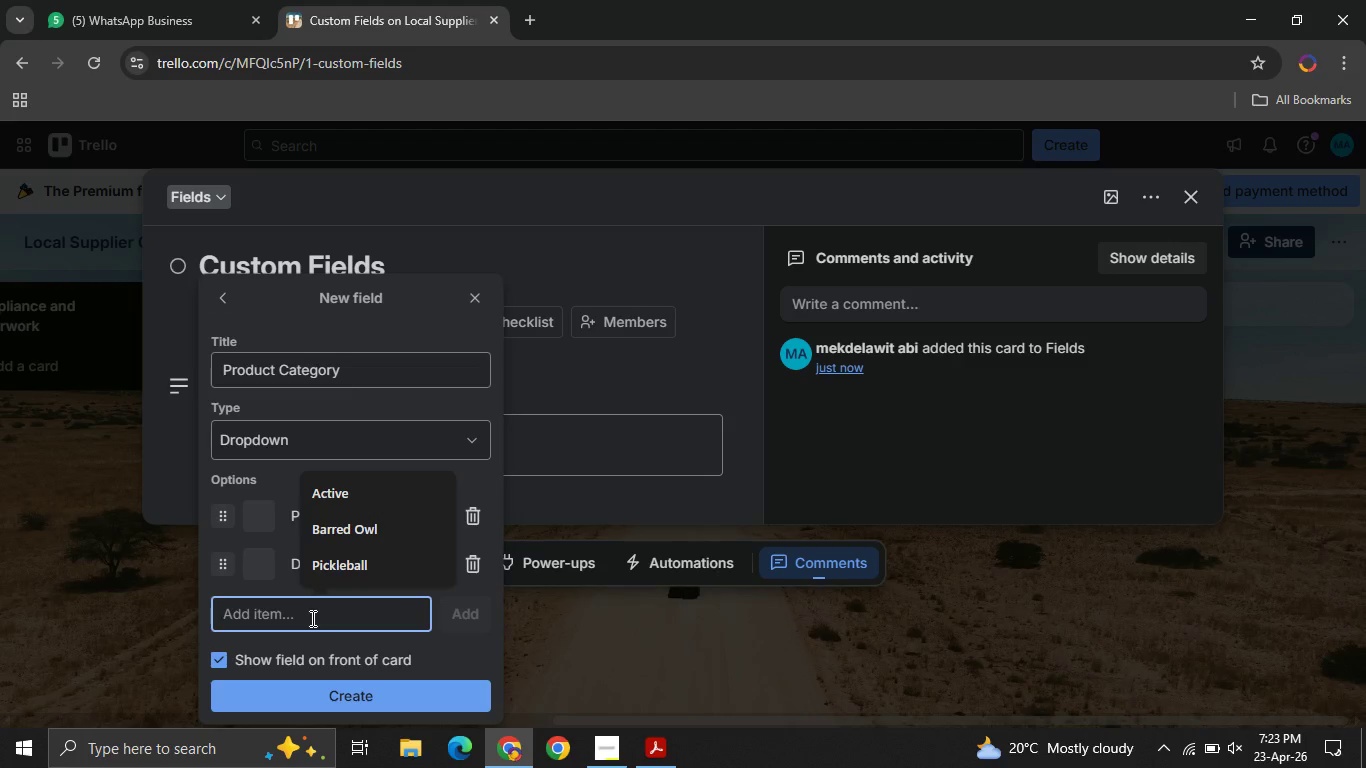 
type(Pro)
 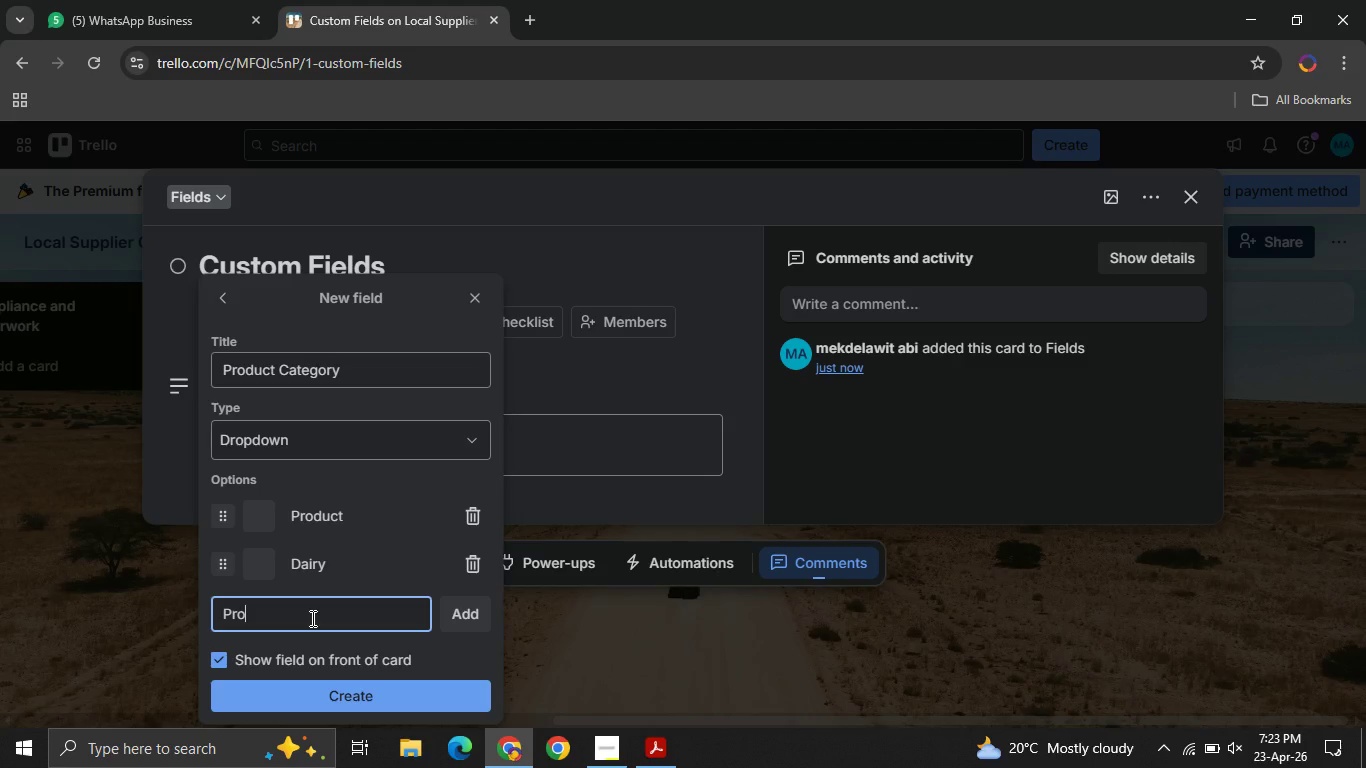 
type(tein)
 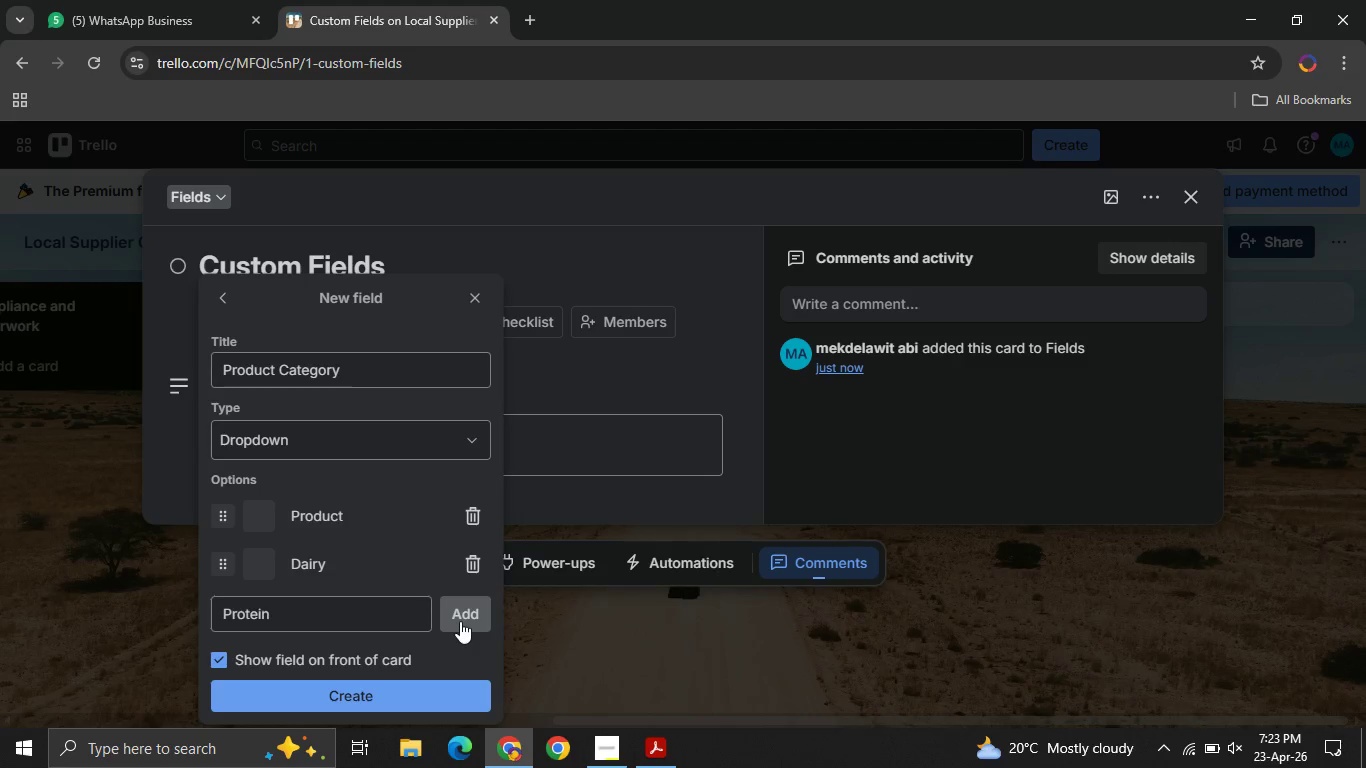 
left_click([460, 621])
 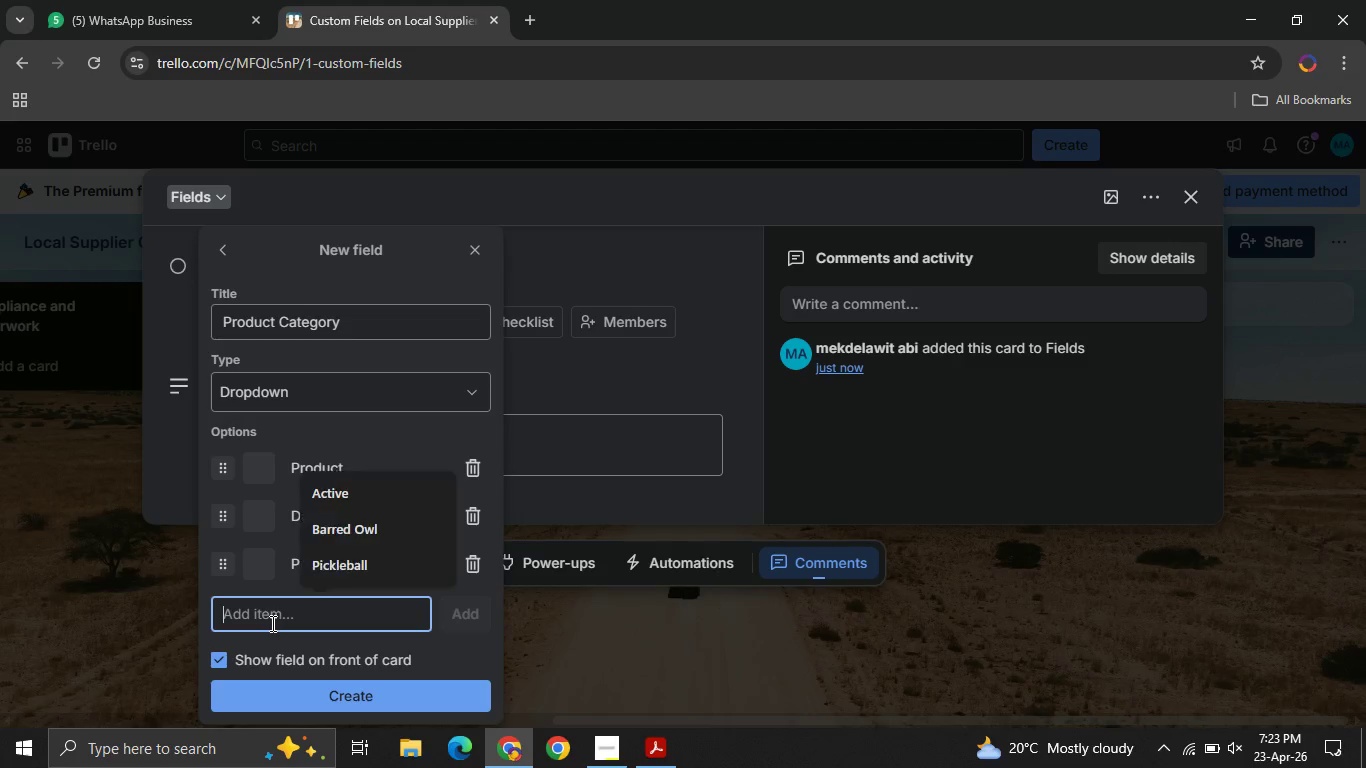 
left_click([271, 623])
 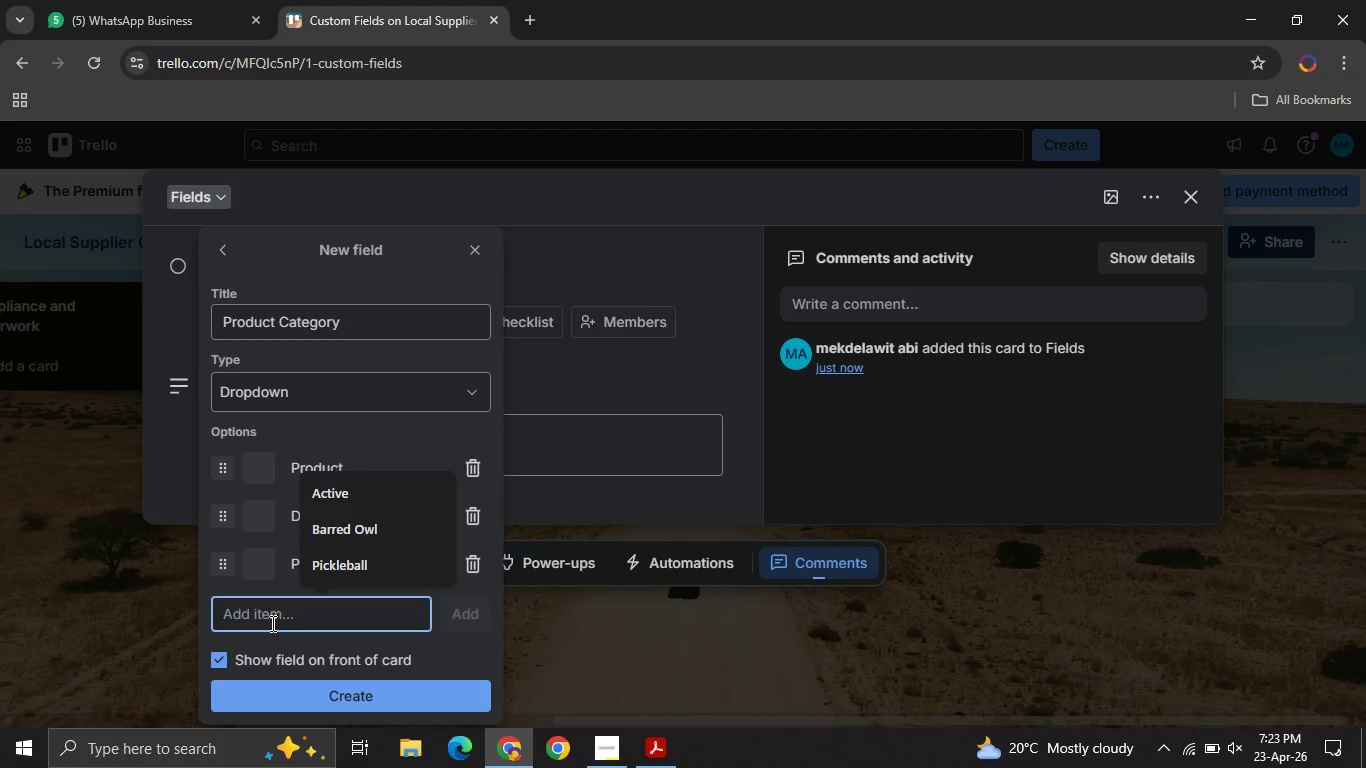 
type(Foraged )
 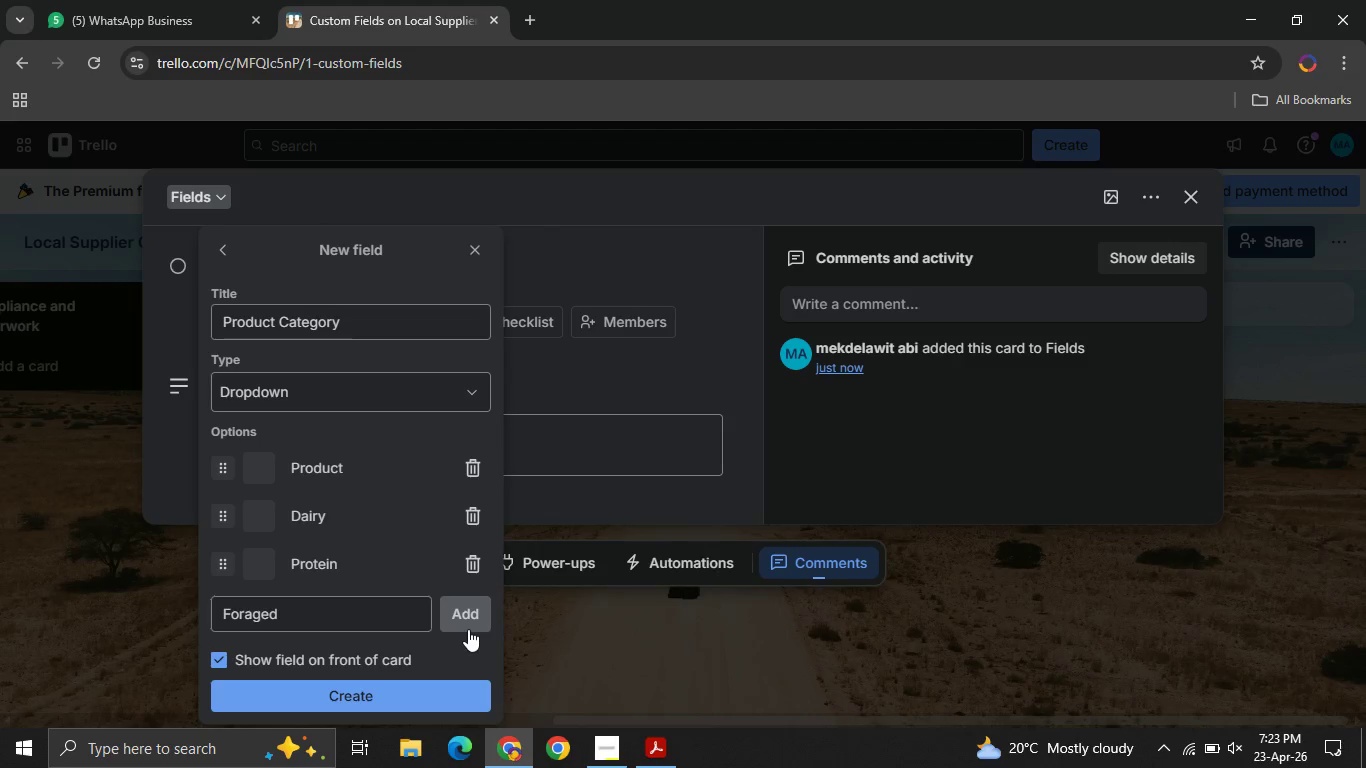 
left_click([468, 629])
 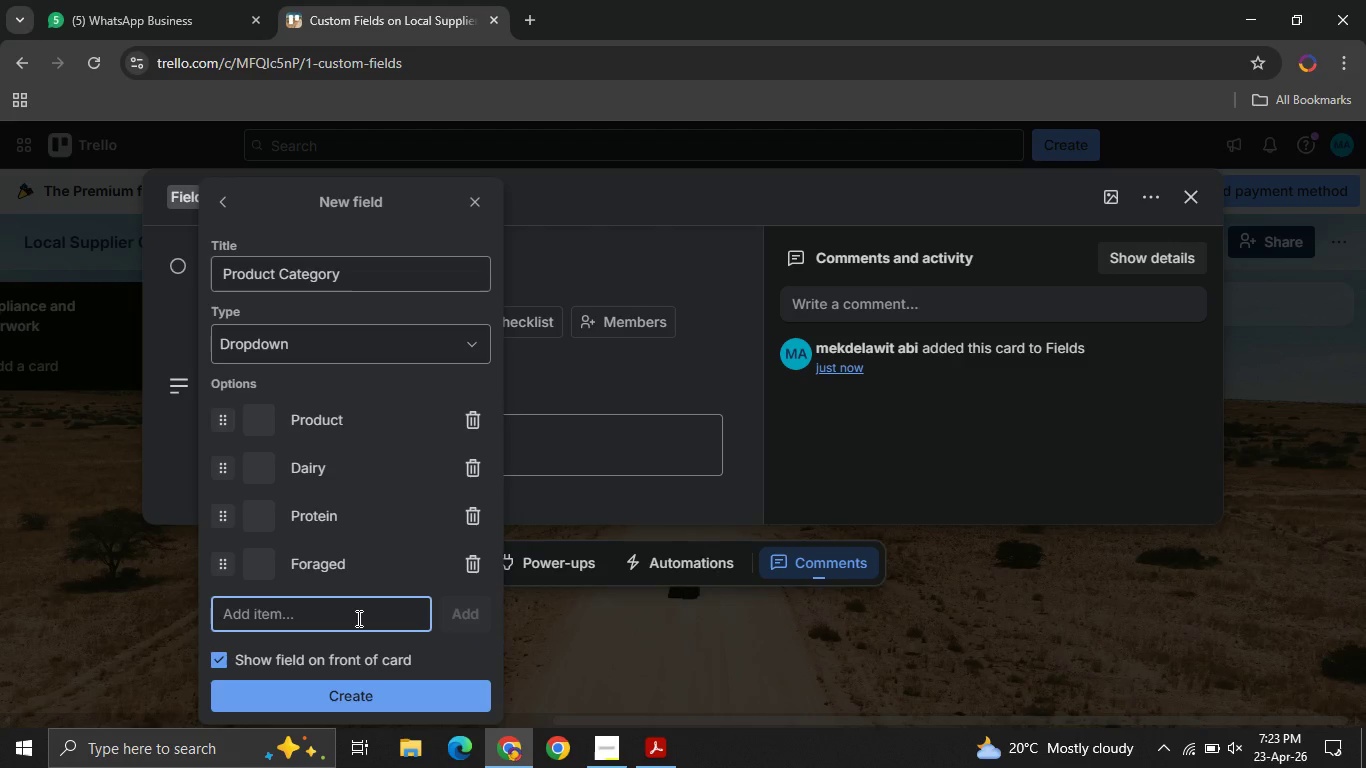 
type(So)
key(Backspace)
type(peciality )
 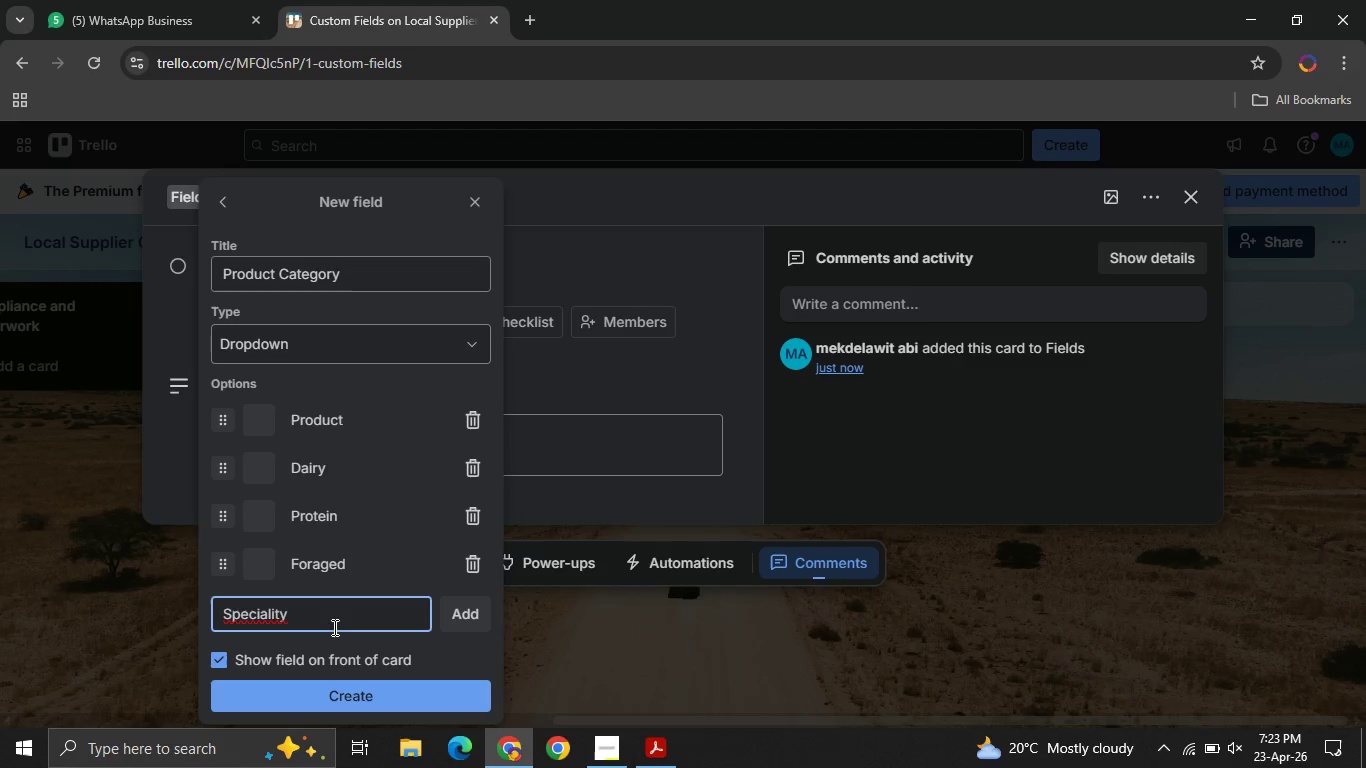 
left_click([260, 617])
 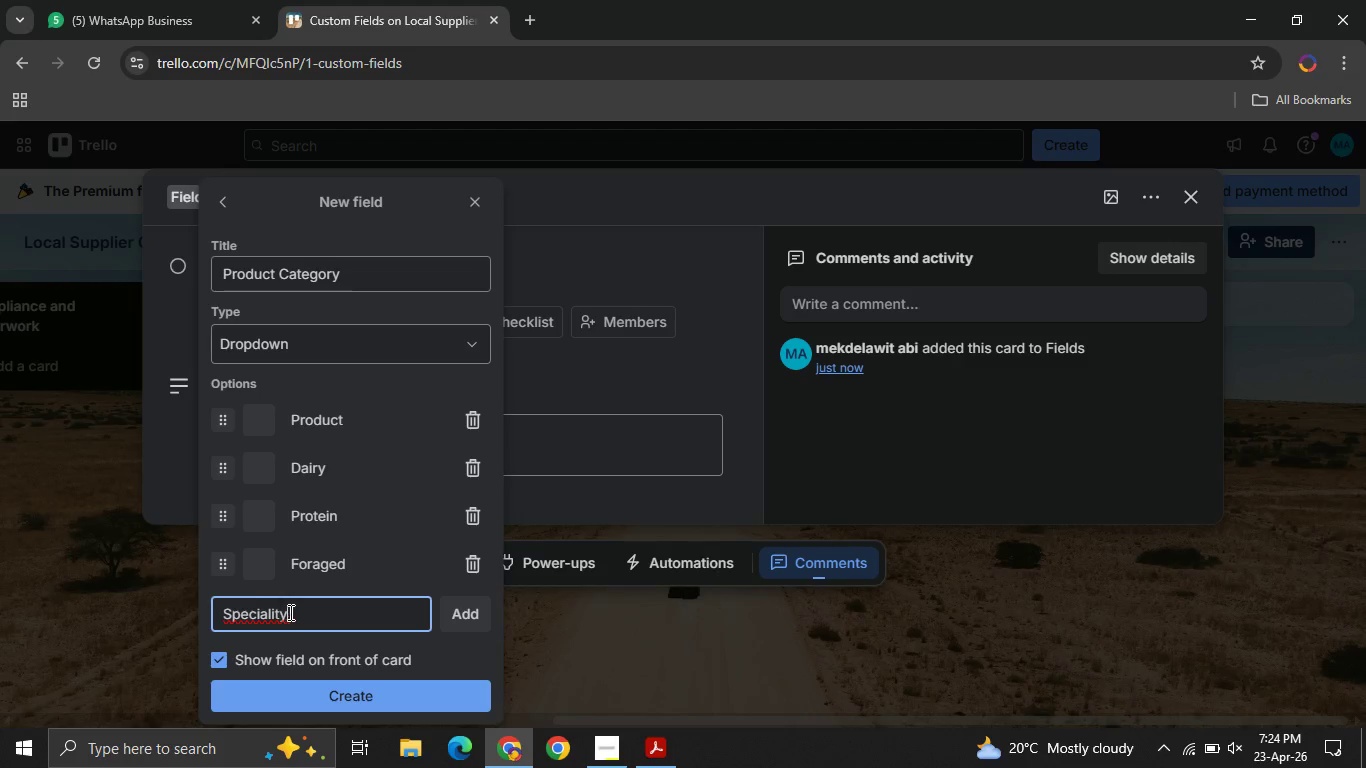 
left_click([286, 612])
 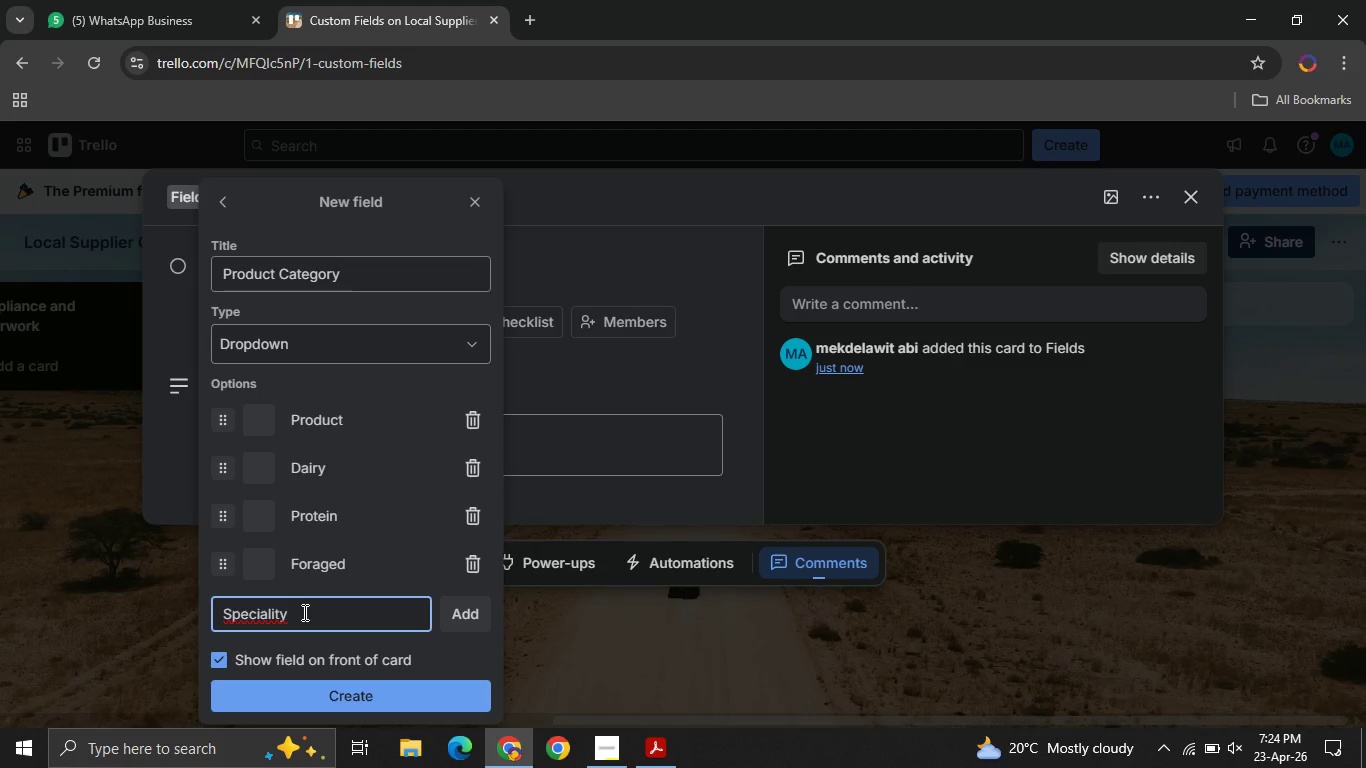 
wait(6.19)
 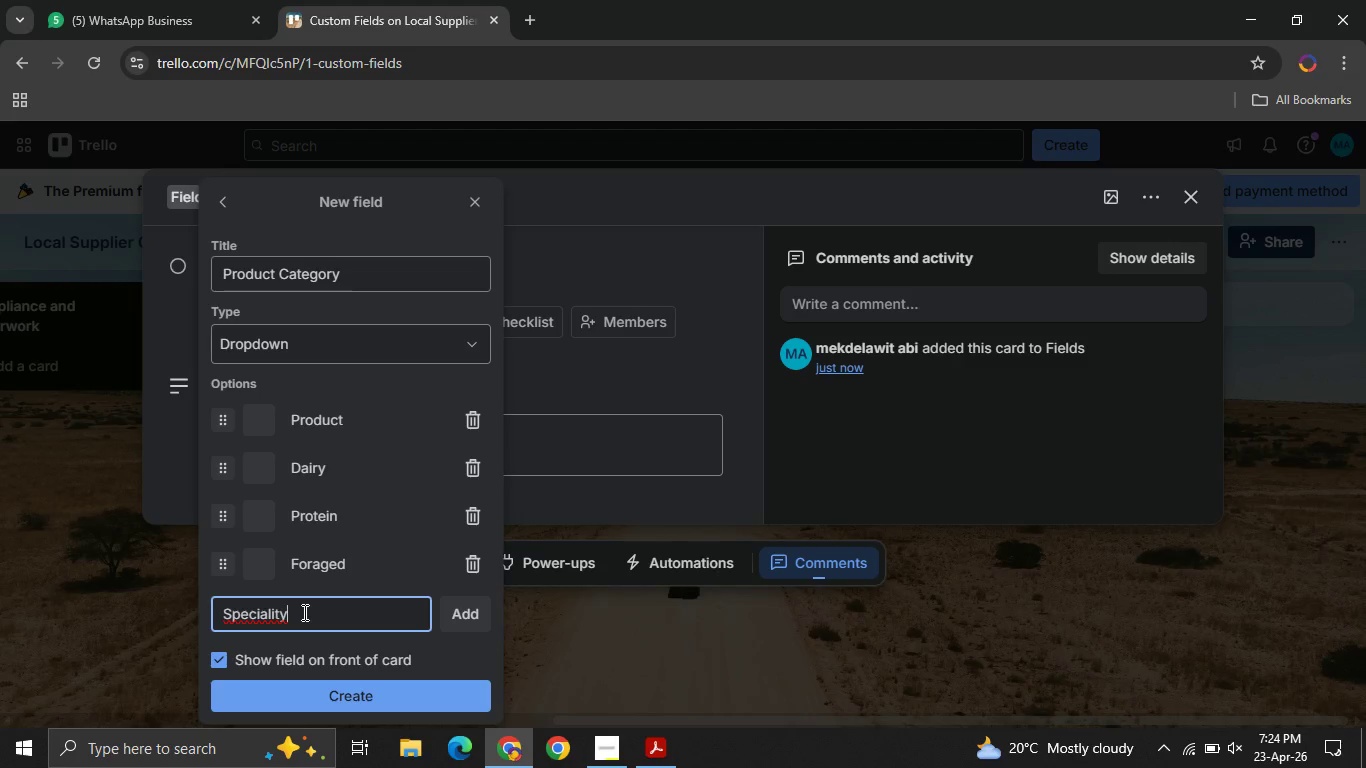 
key(ArrowLeft)
 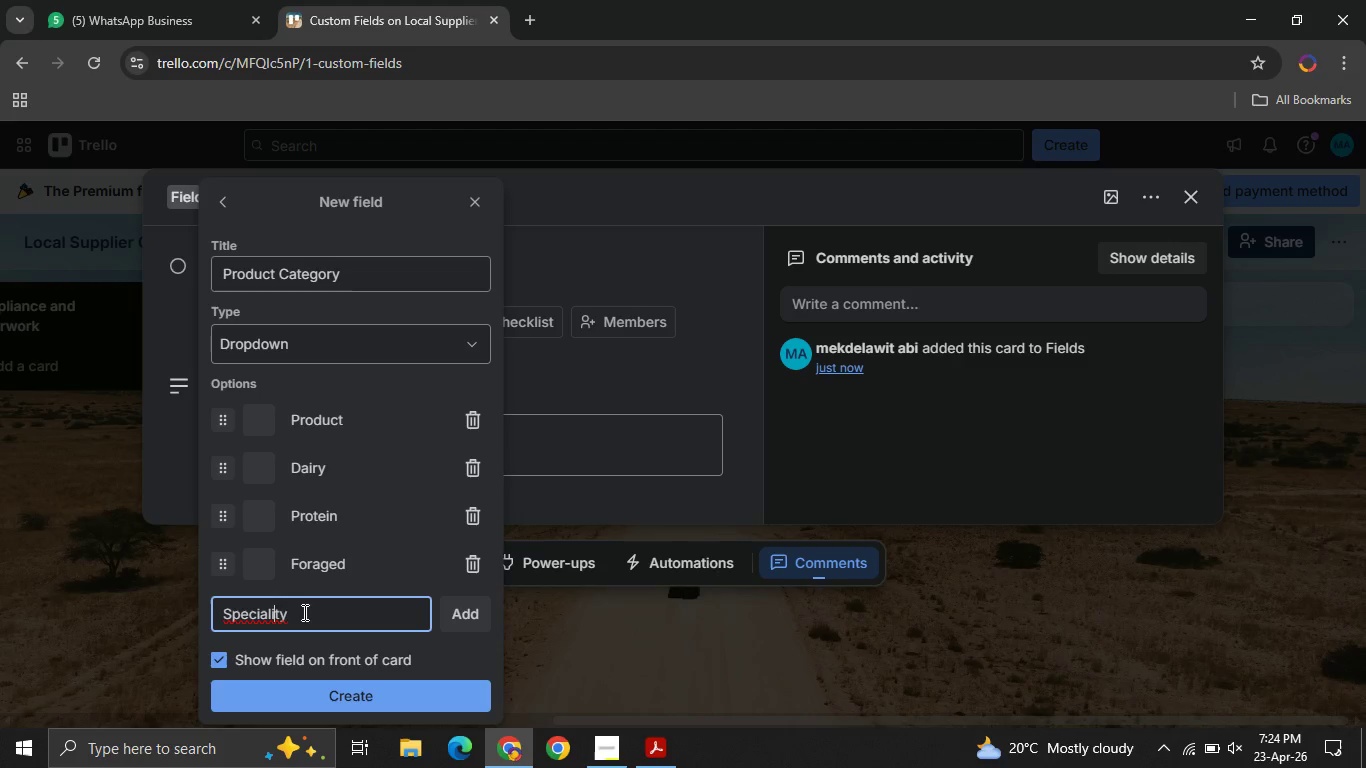 
key(ArrowLeft)
 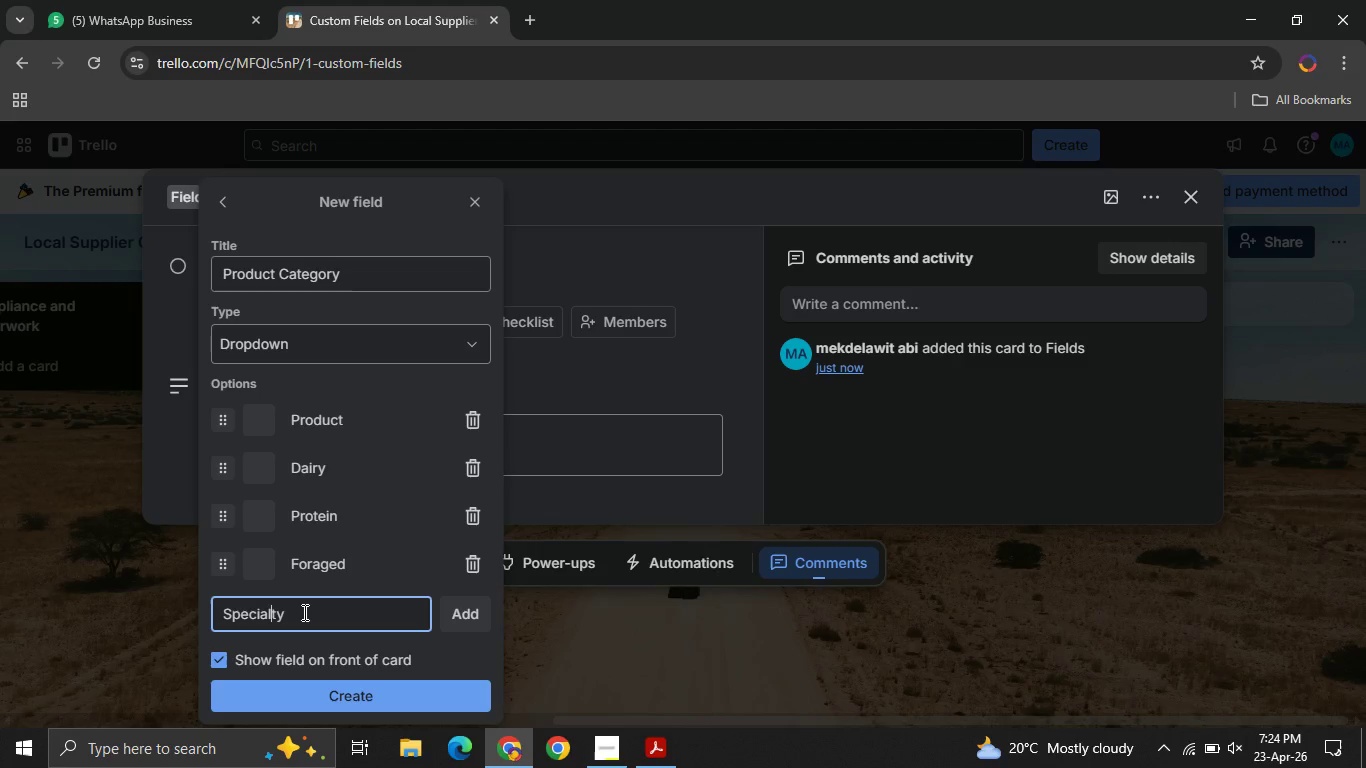 
key(Backspace)
 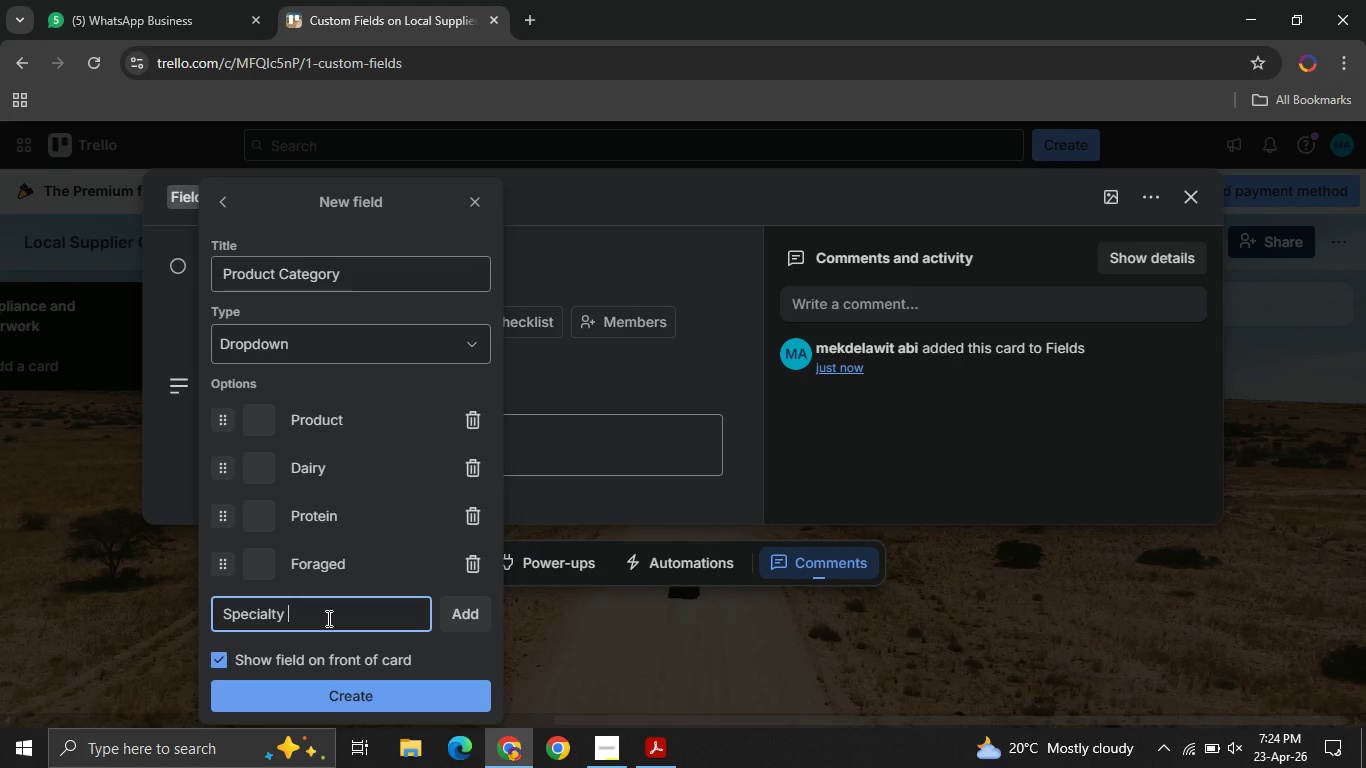 
left_click([327, 618])
 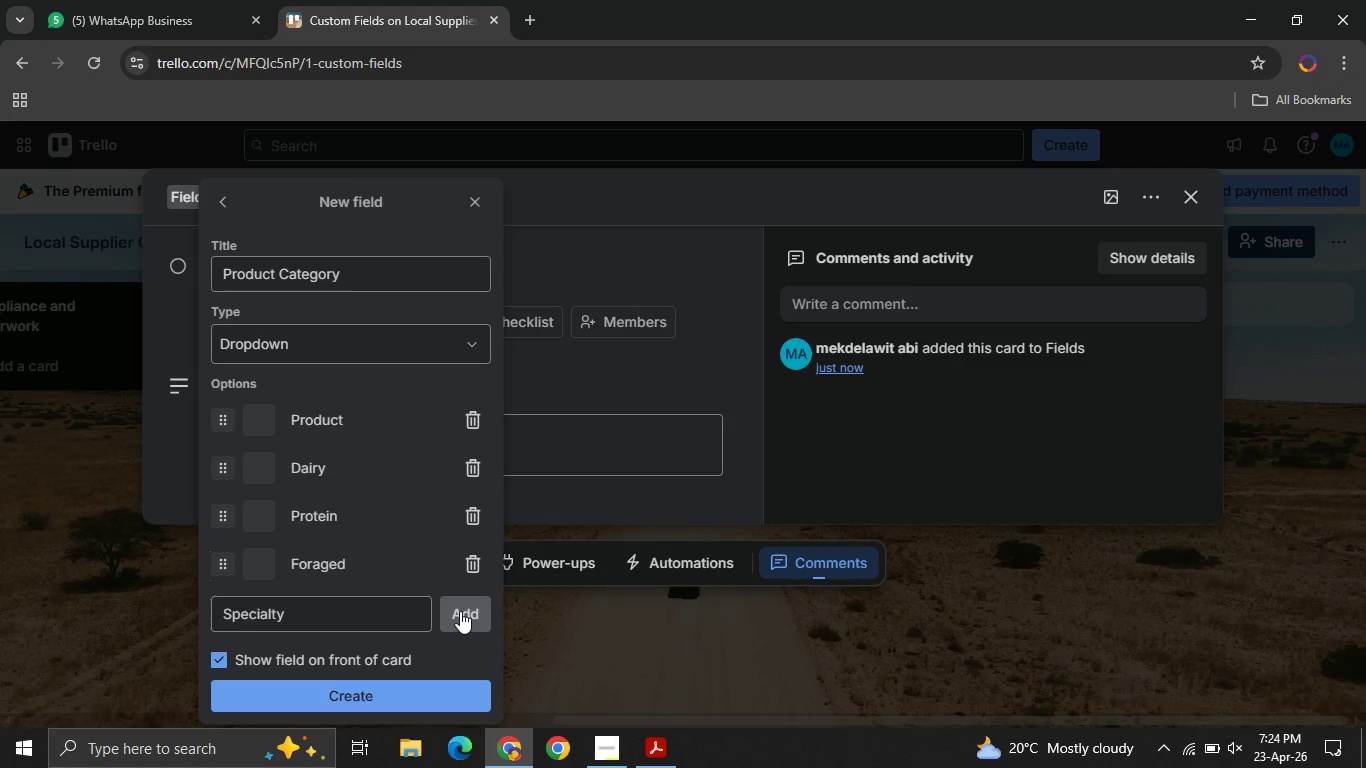 
left_click([460, 611])
 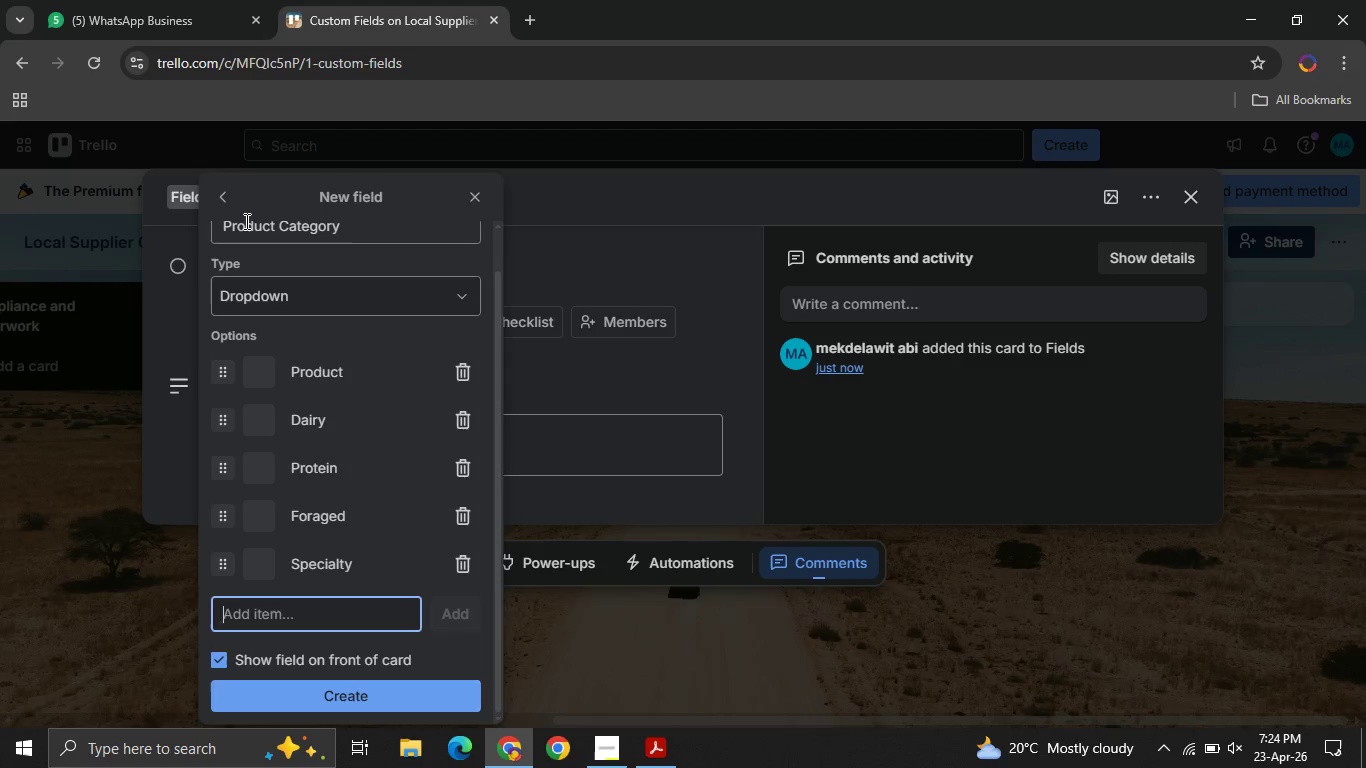 
left_click([231, 201])
 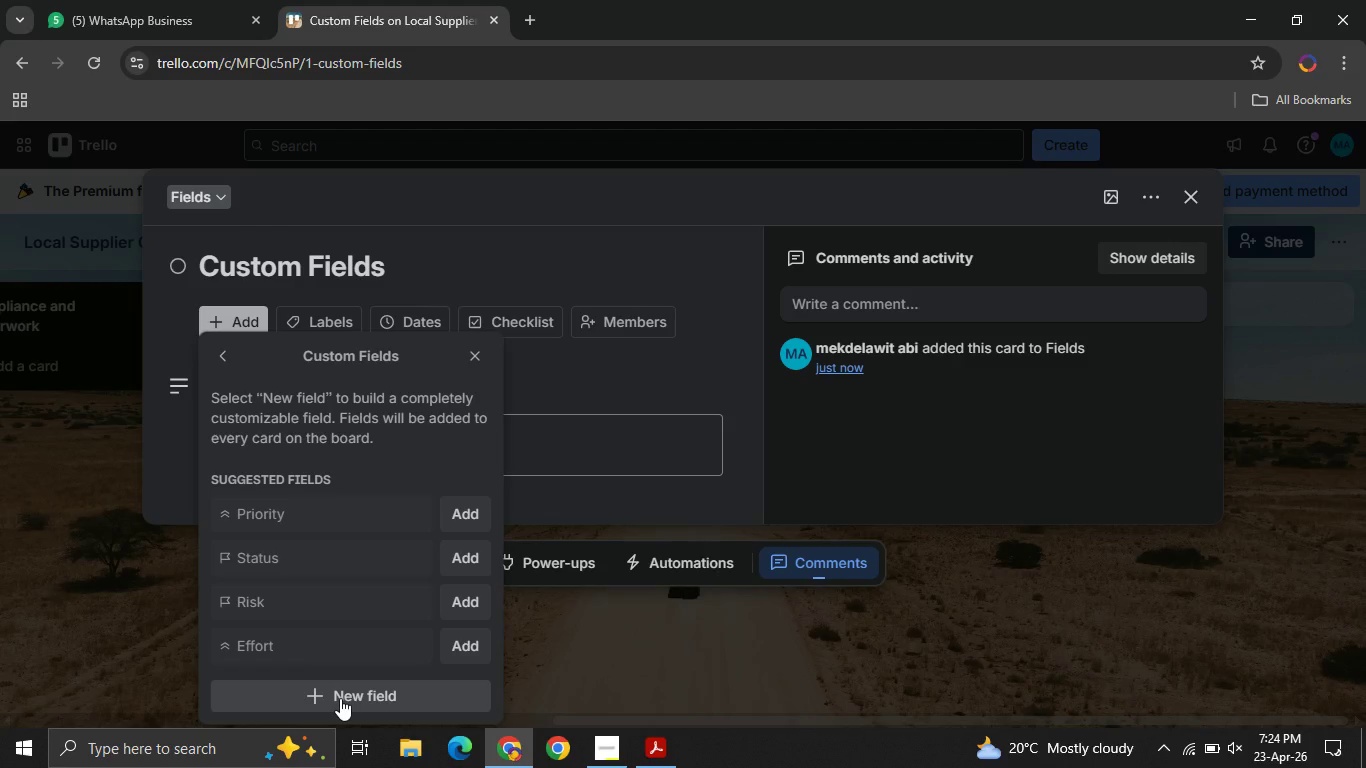 
wait(5.02)
 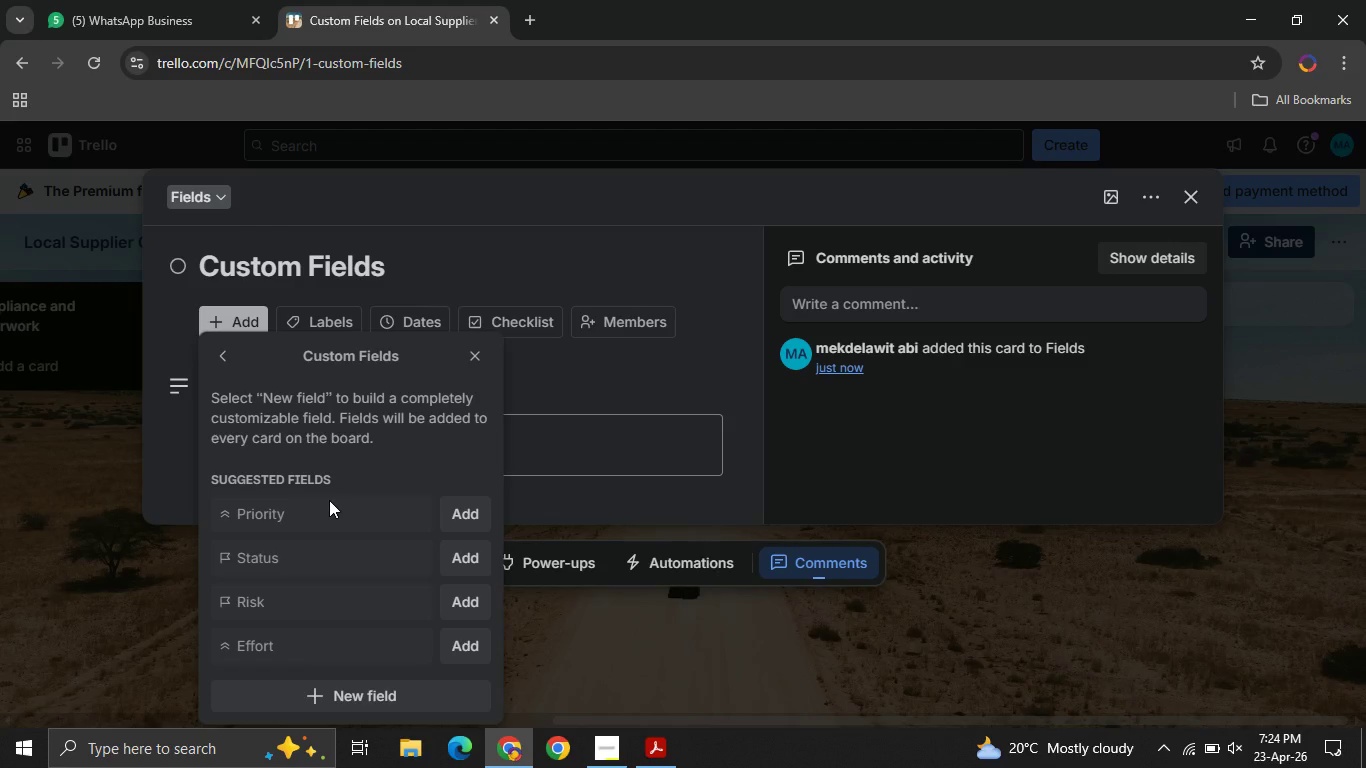 
left_click([340, 698])
 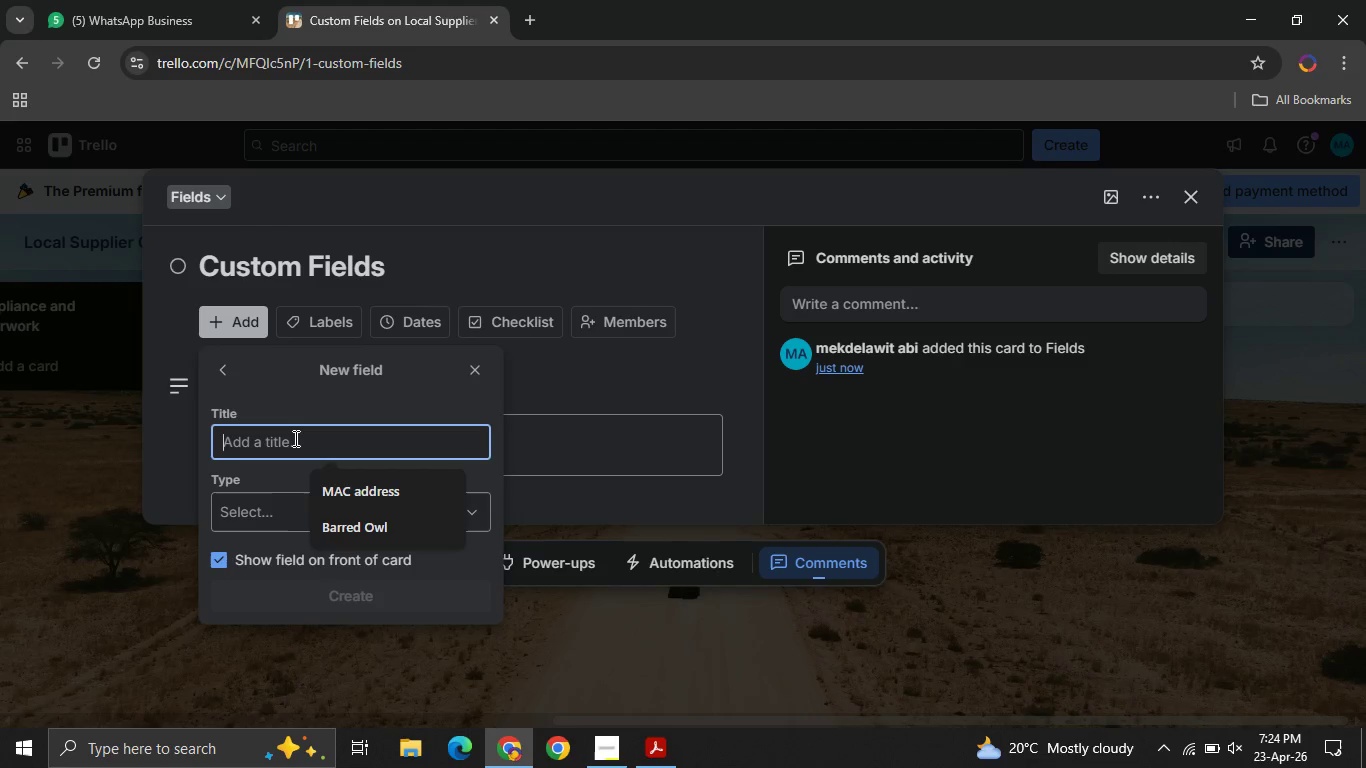 
left_click([294, 438])
 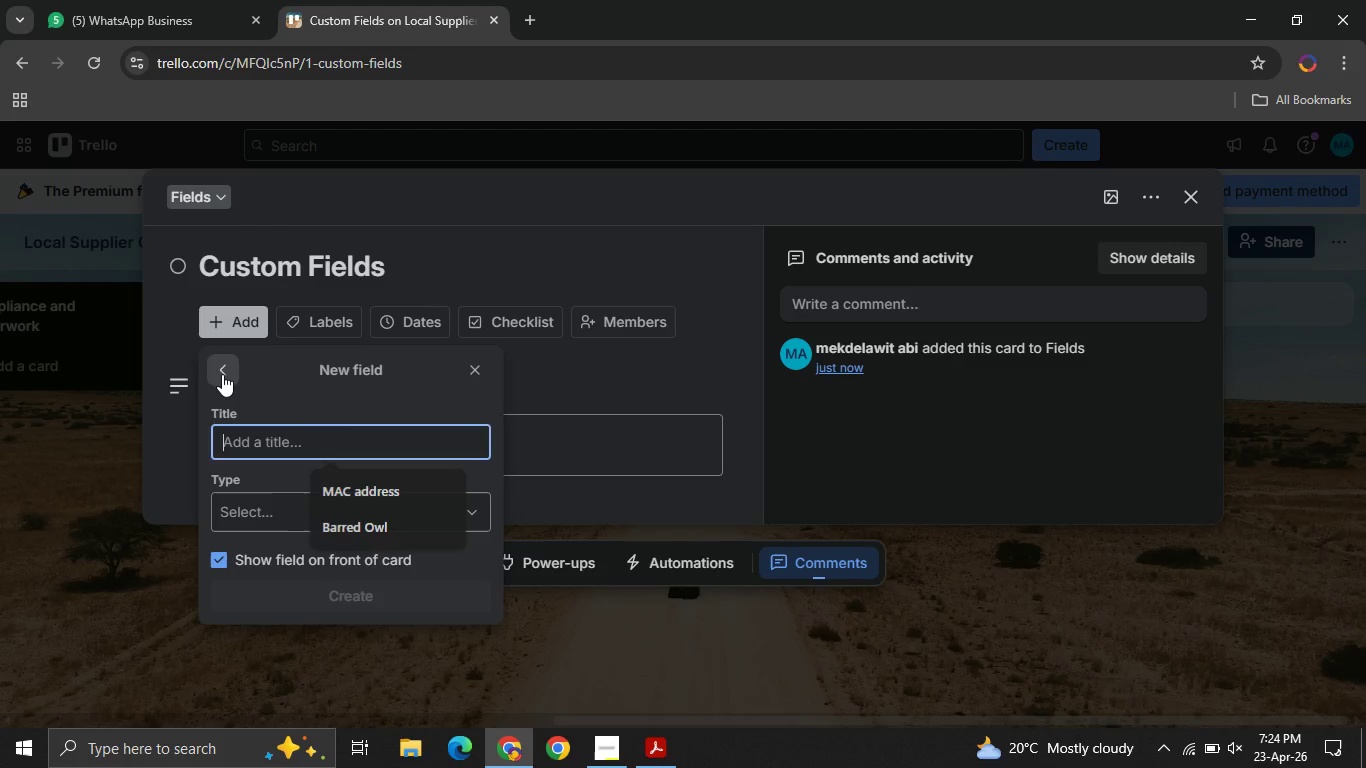 
left_click([222, 374])
 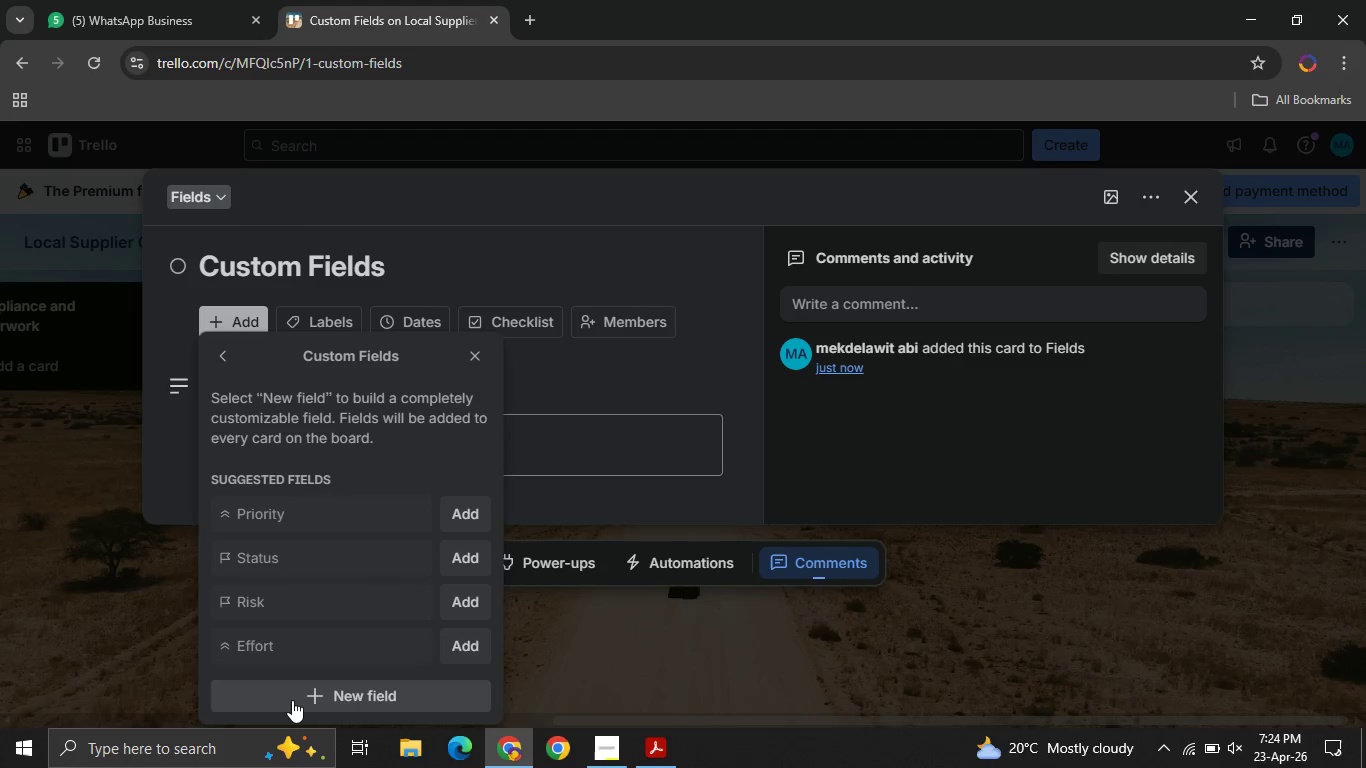 
left_click([292, 700])
 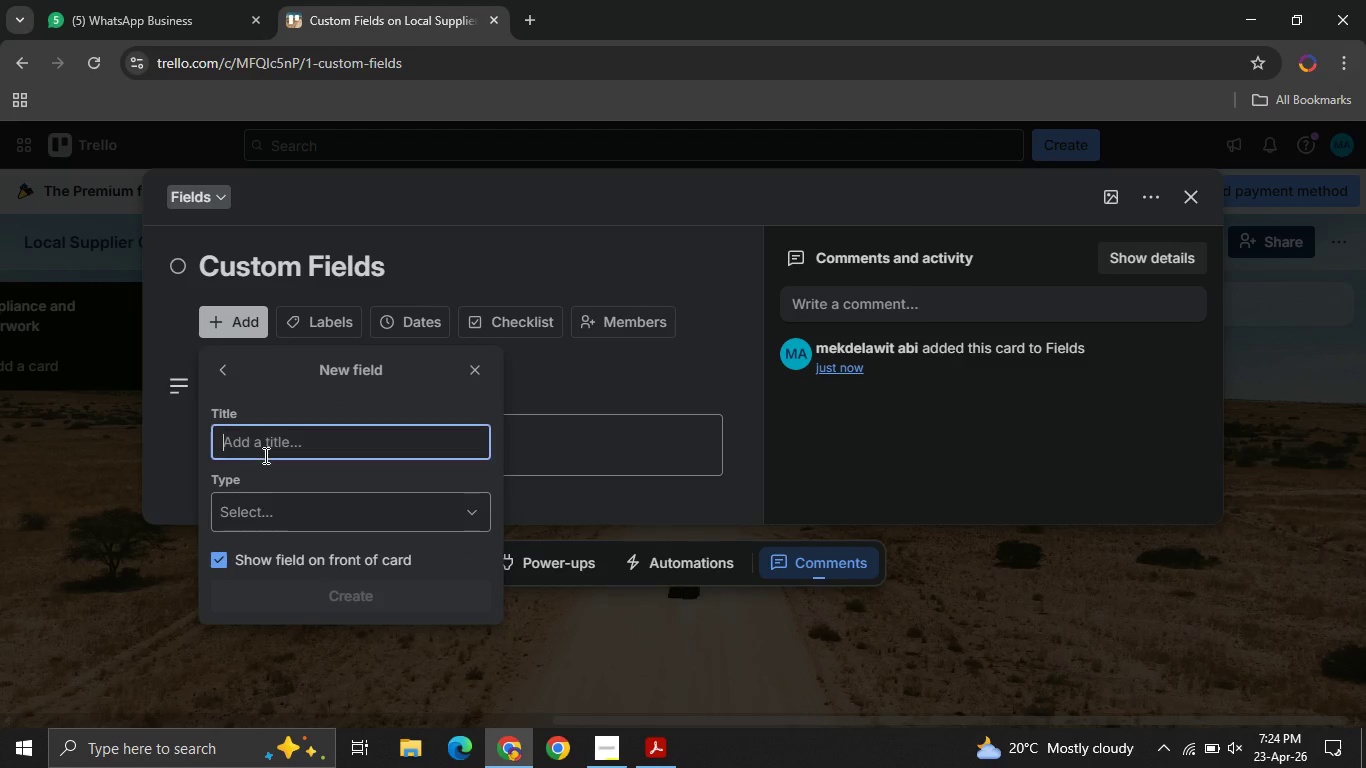 
left_click([264, 455])
 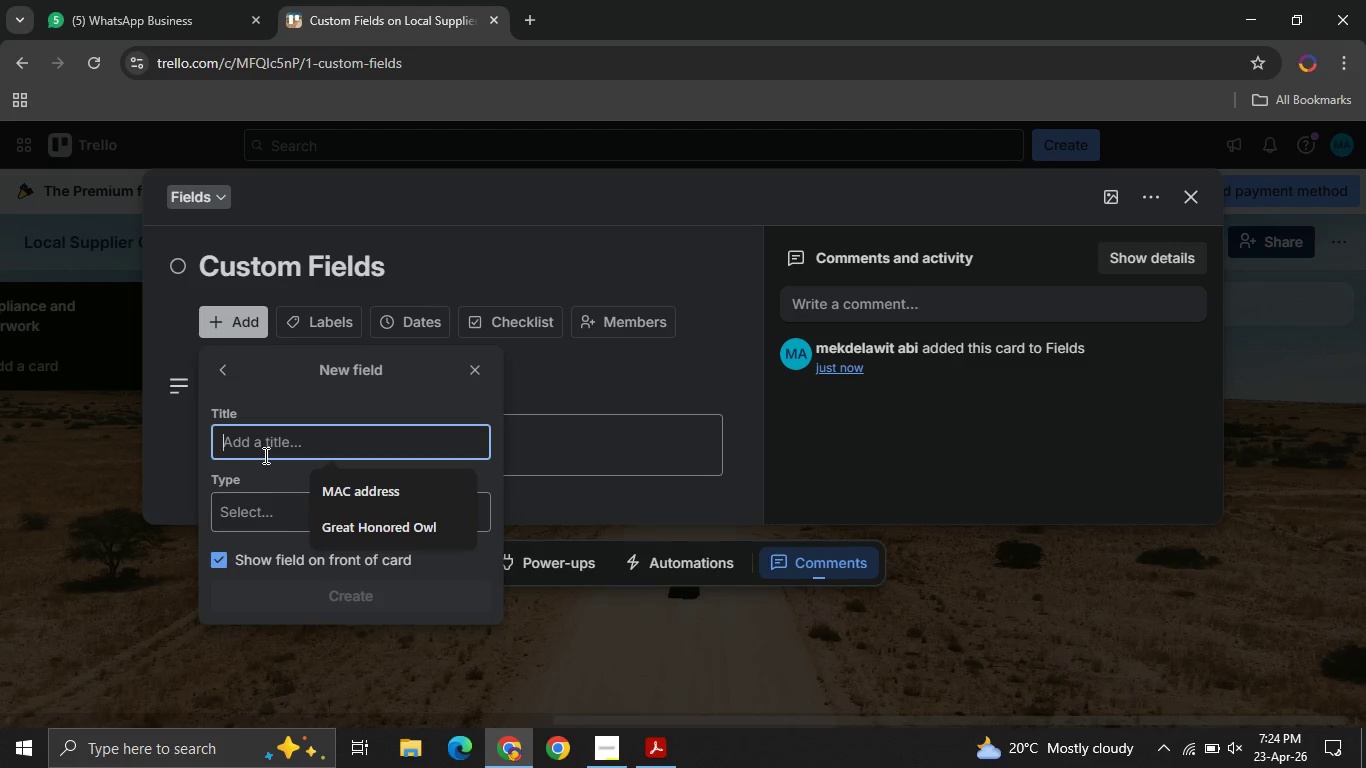 
type(Product Category )
 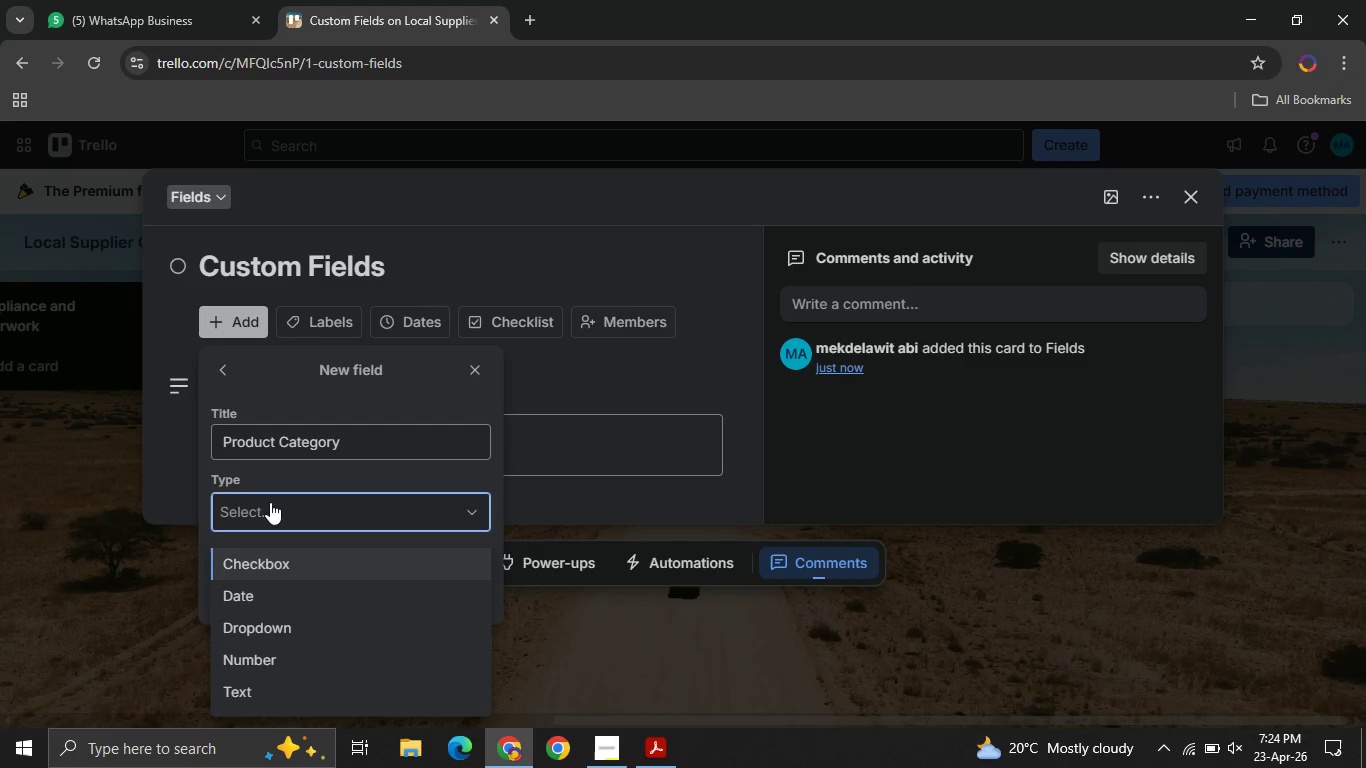 
left_click([270, 502])
 